 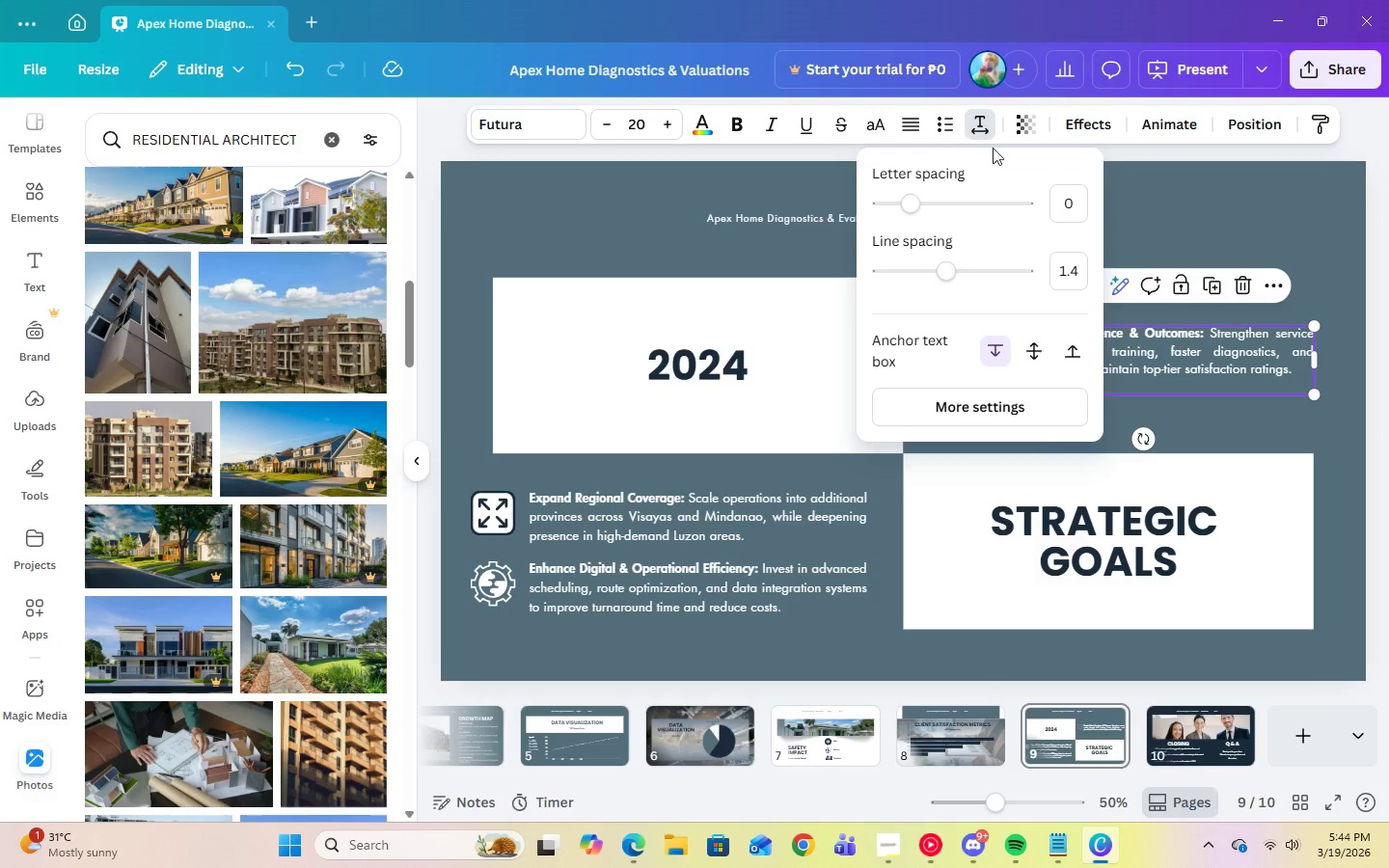 
left_click([1076, 272])
 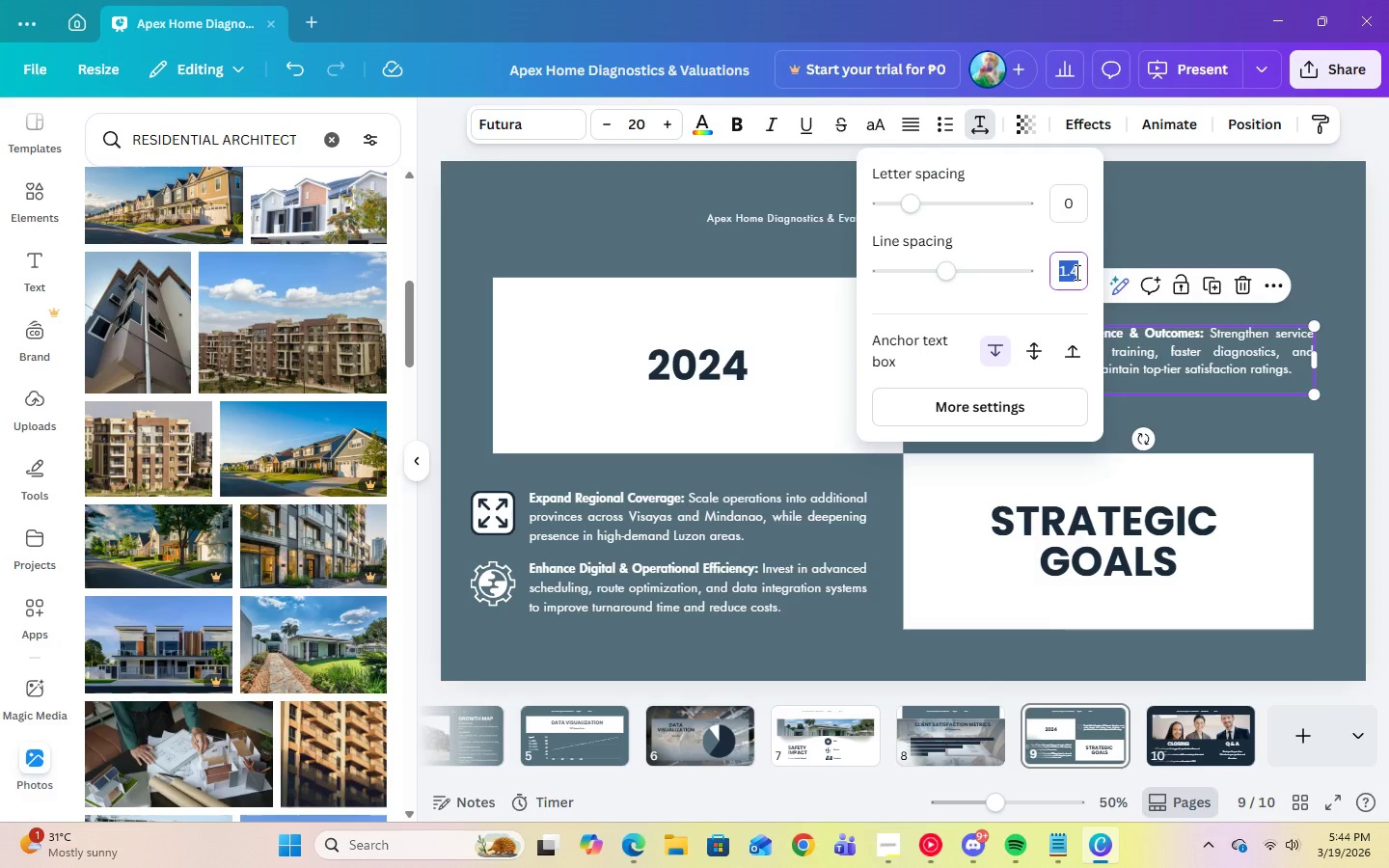 
key(Numpad1)
 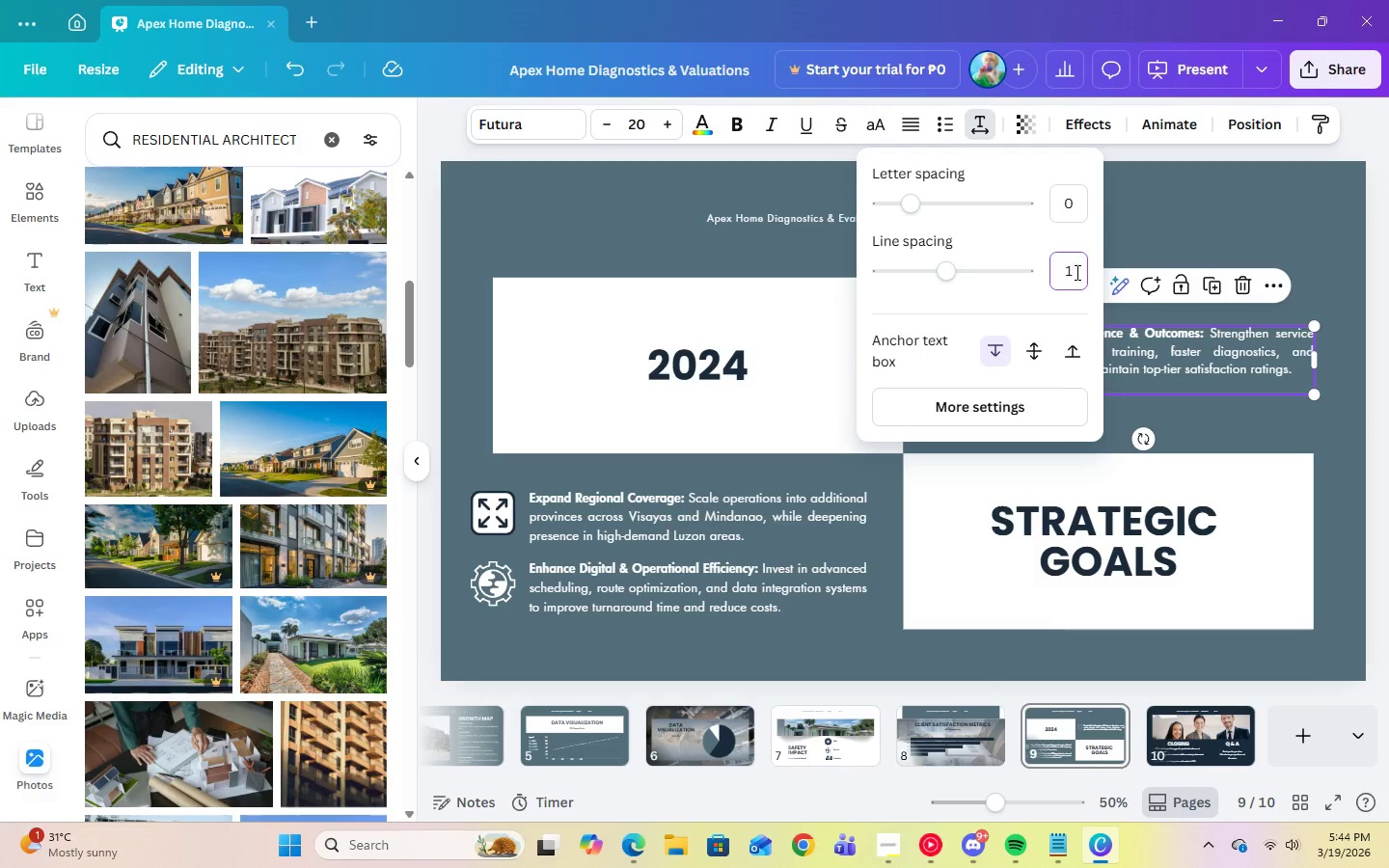 
key(Period)
 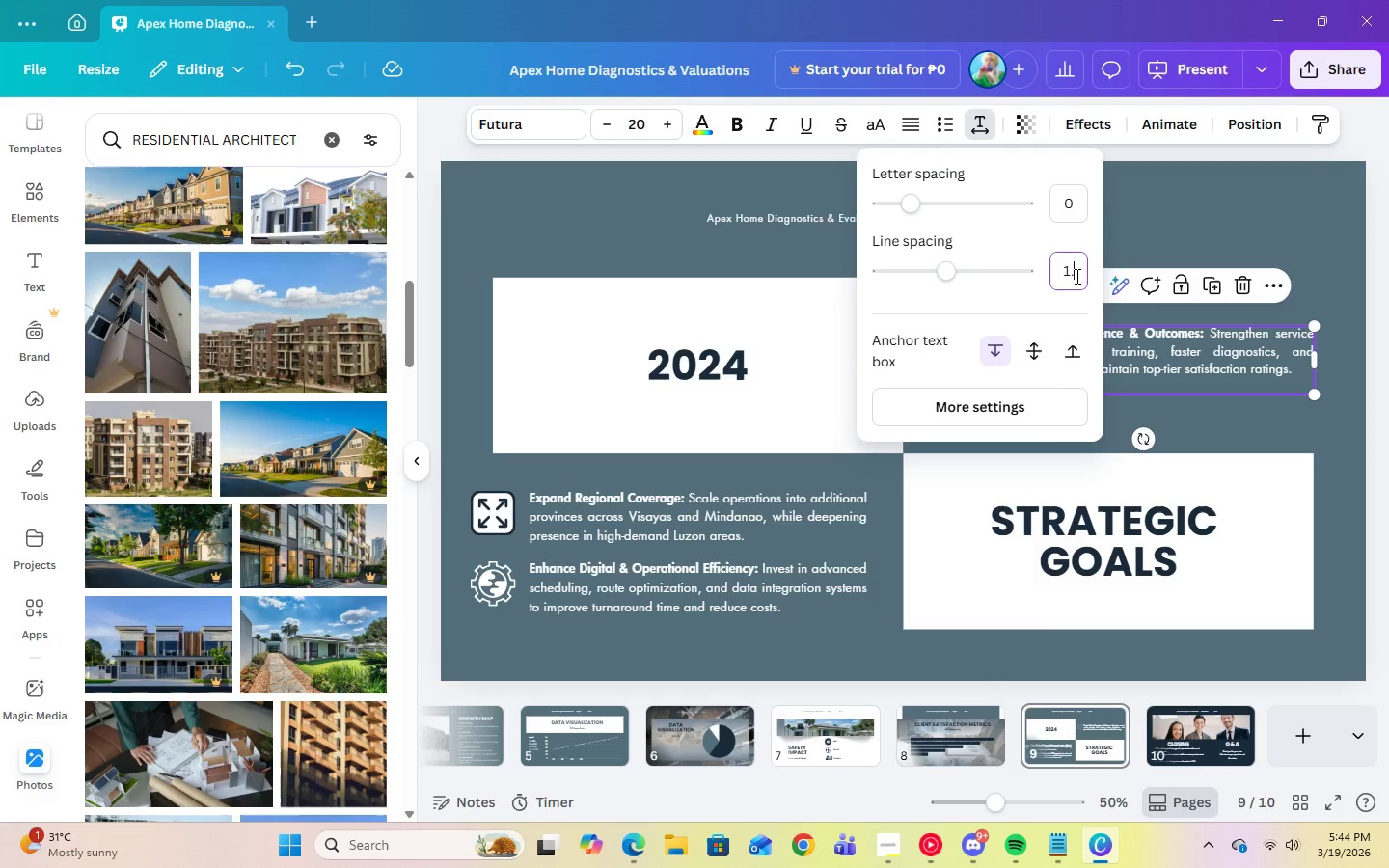 
key(Numpad5)
 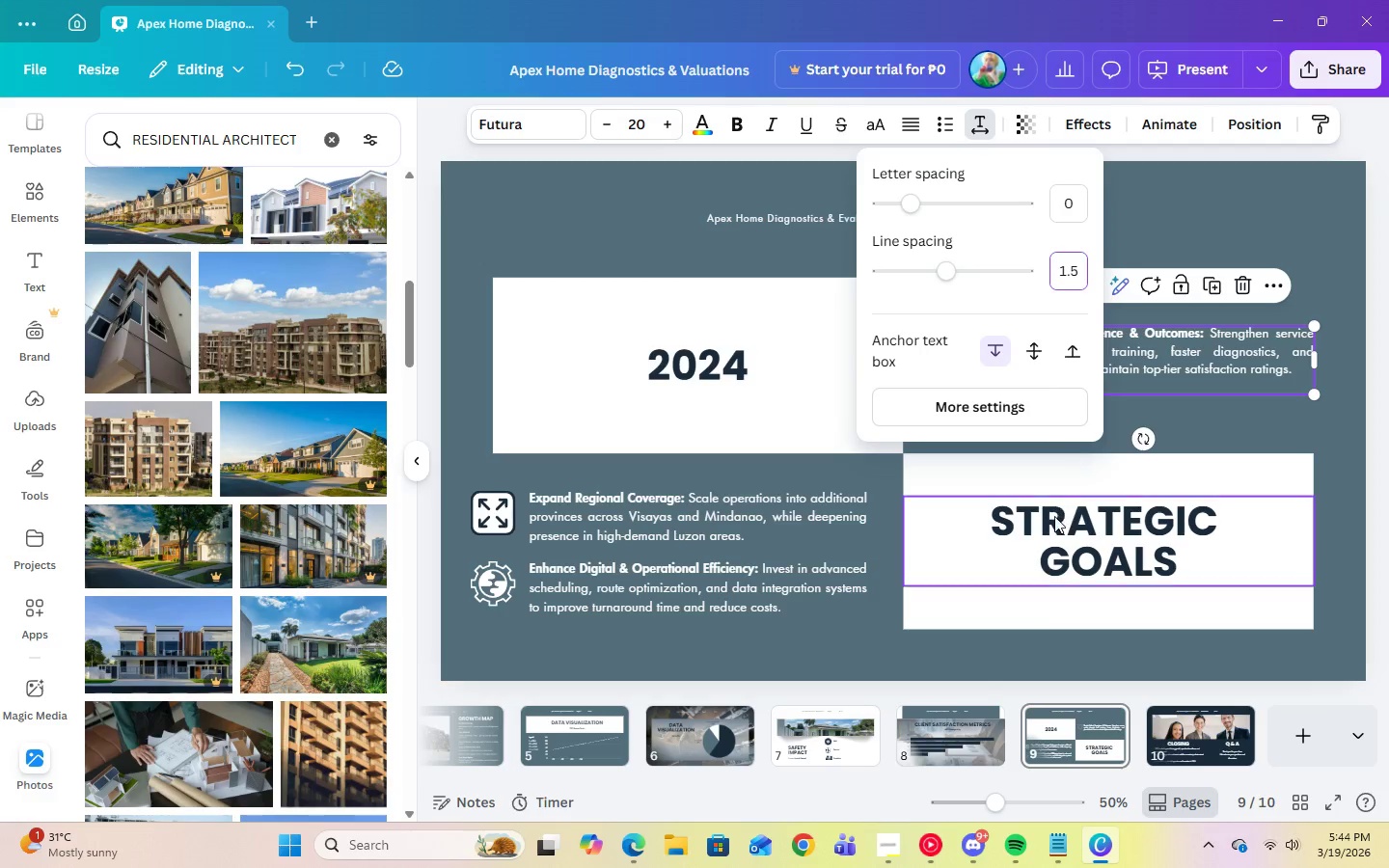 
key(Enter)
 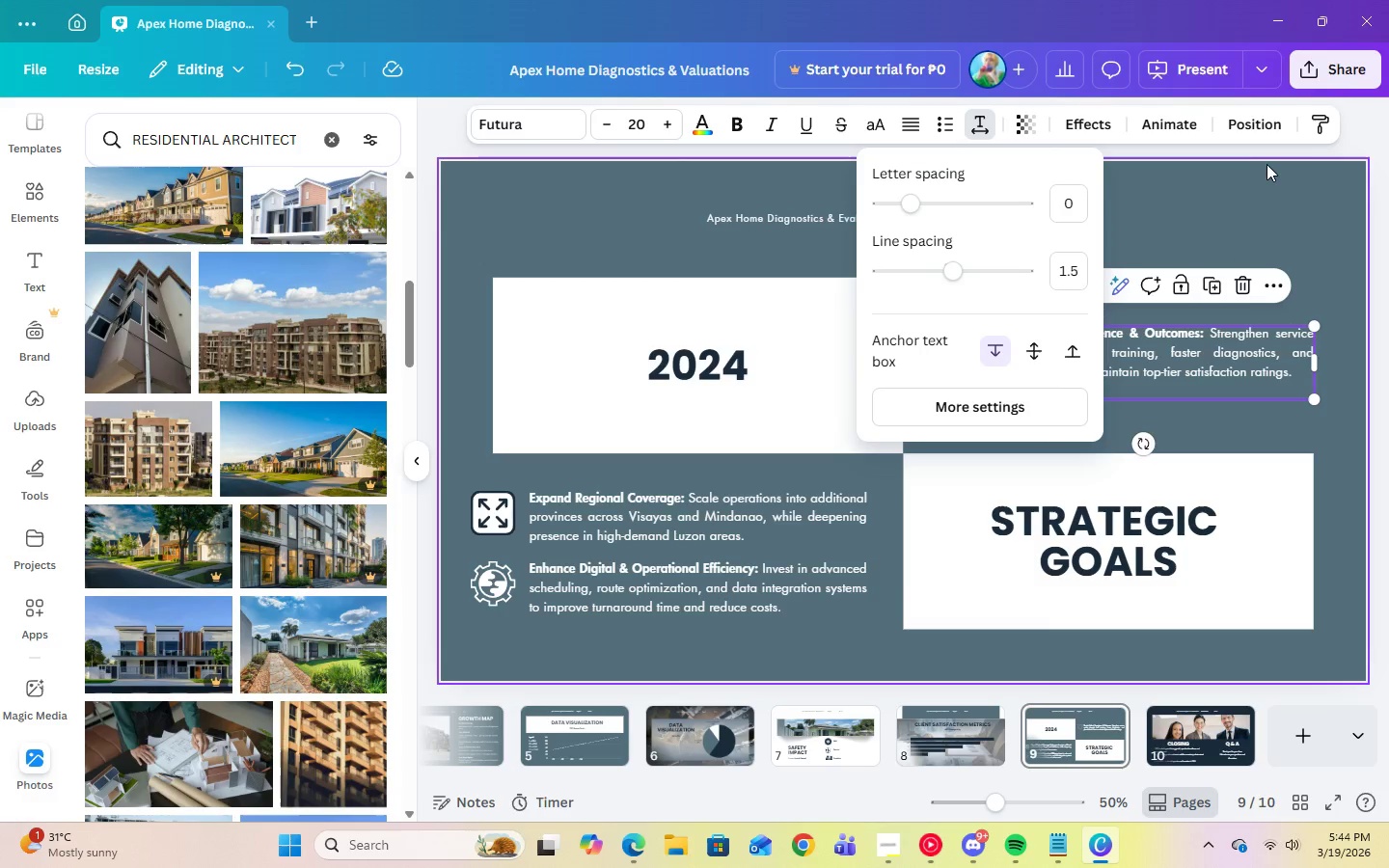 
left_click([1280, 191])
 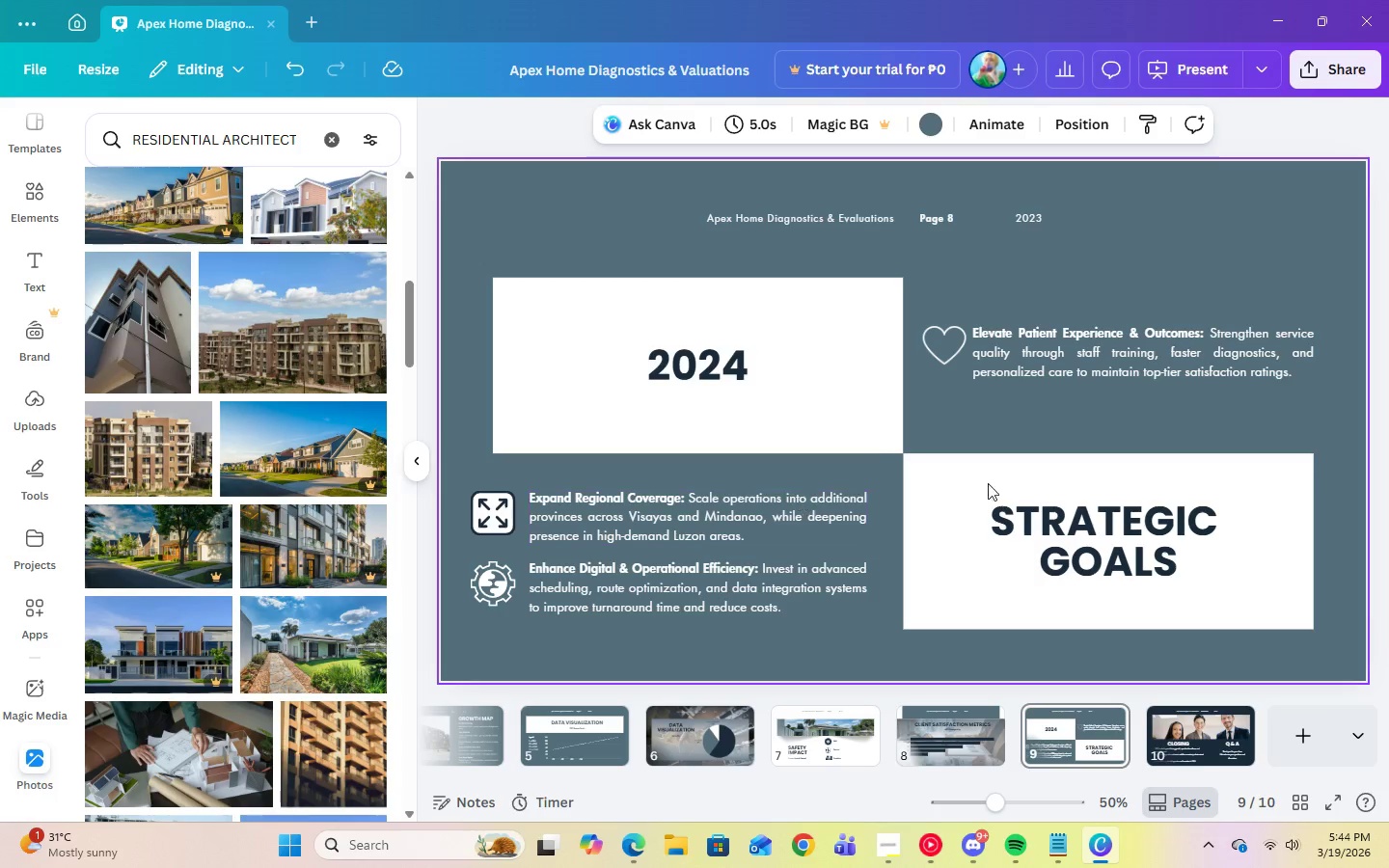 
wait(5.36)
 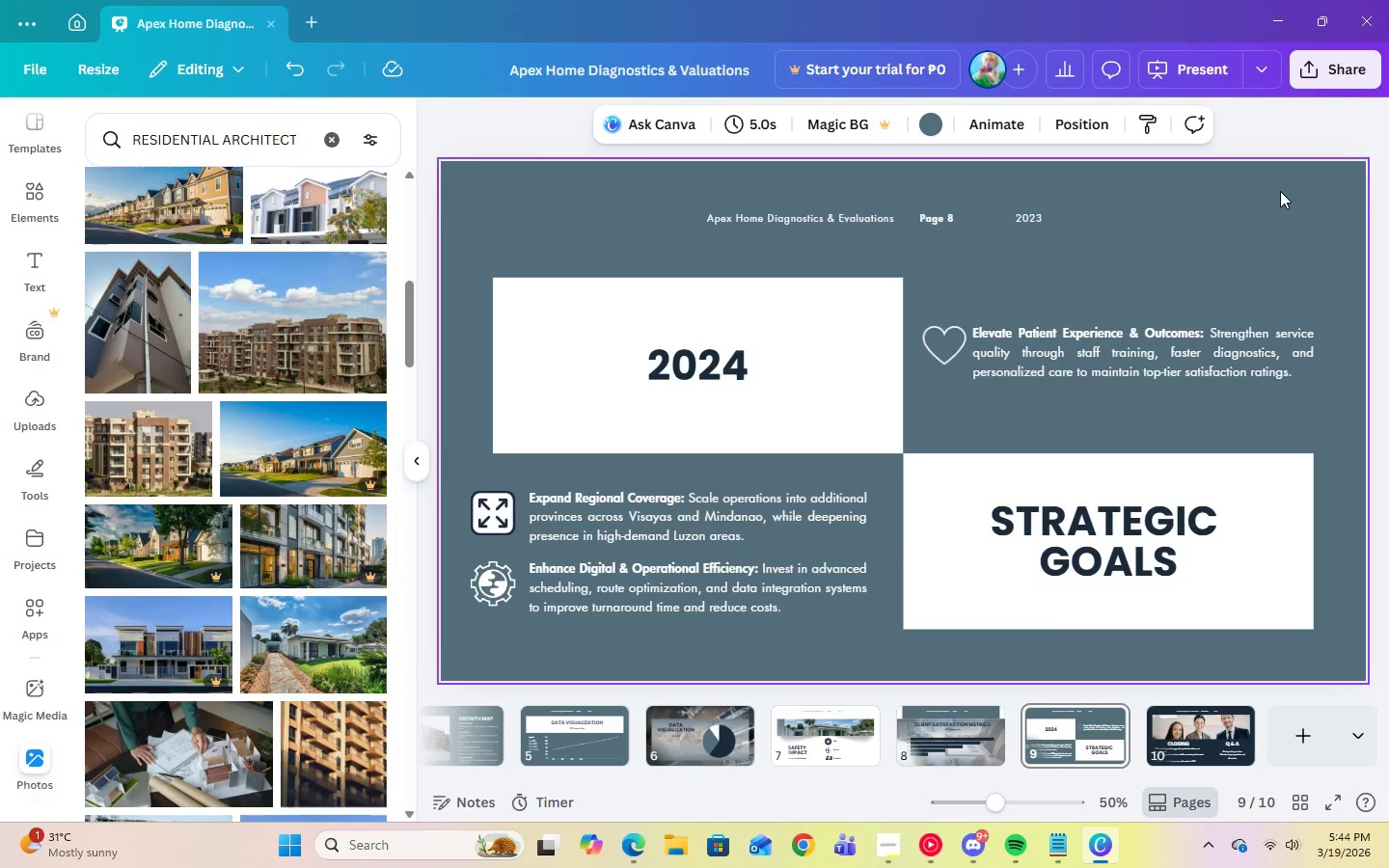 
left_click([486, 514])
 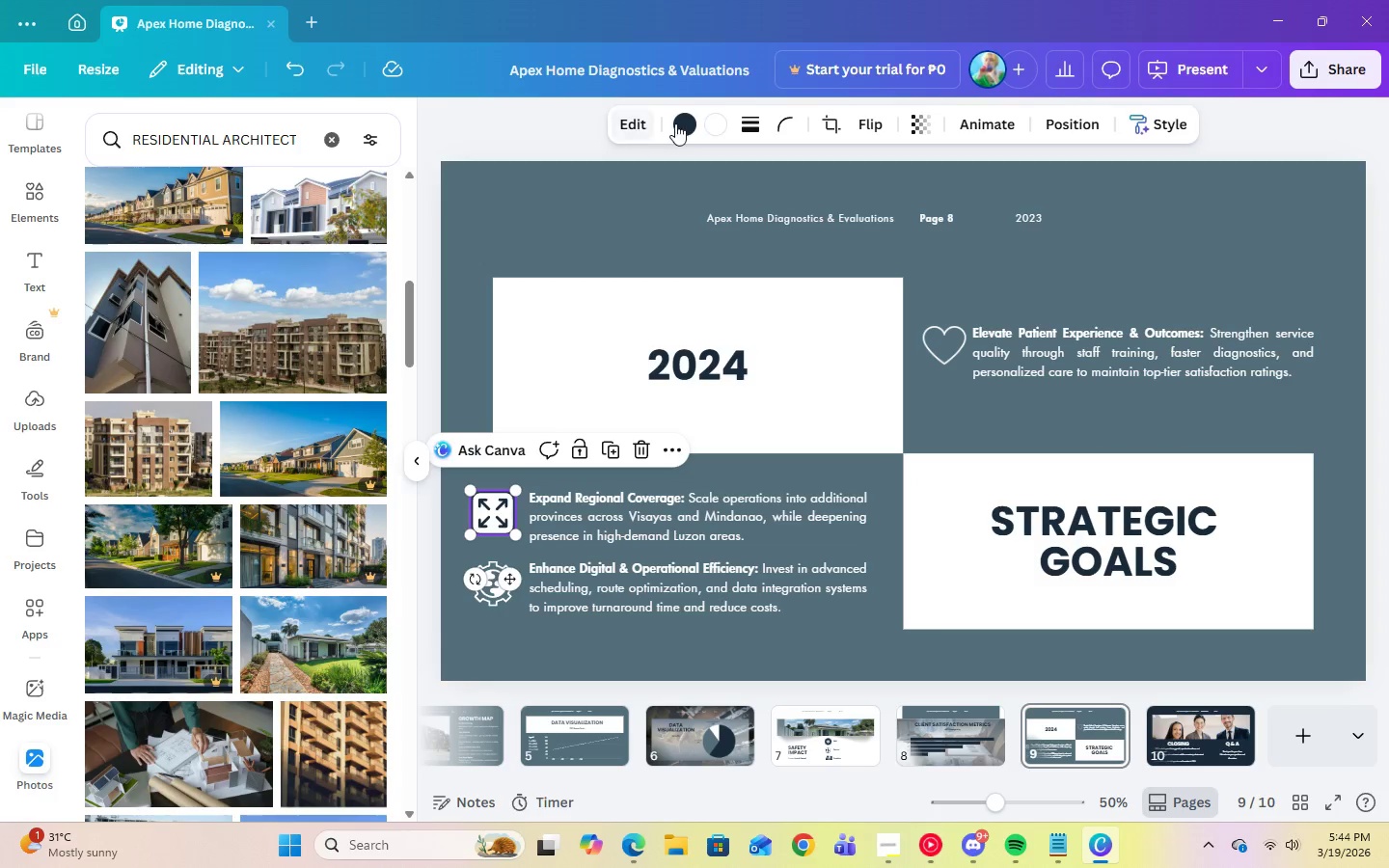 
left_click([679, 126])
 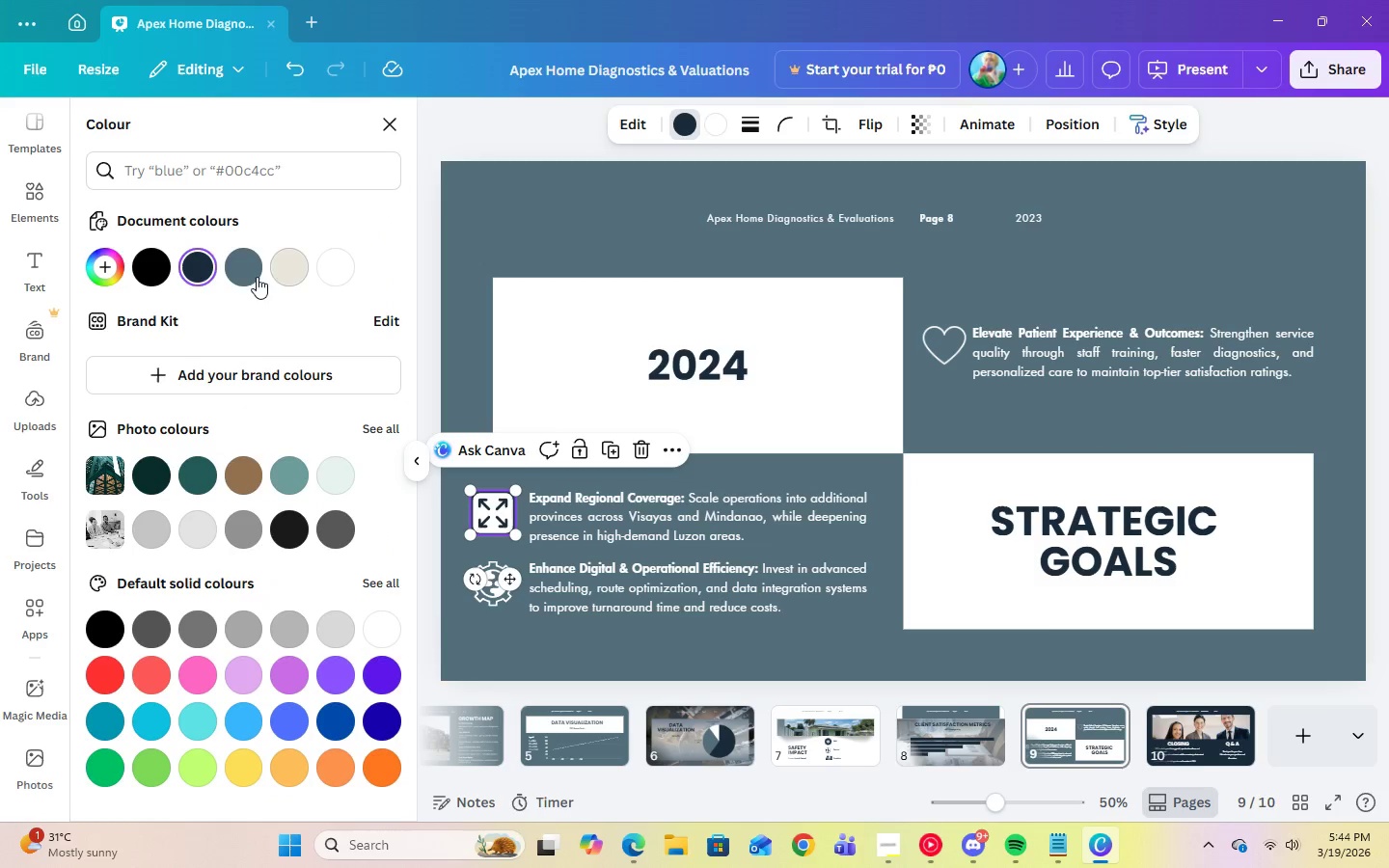 
left_click([248, 273])
 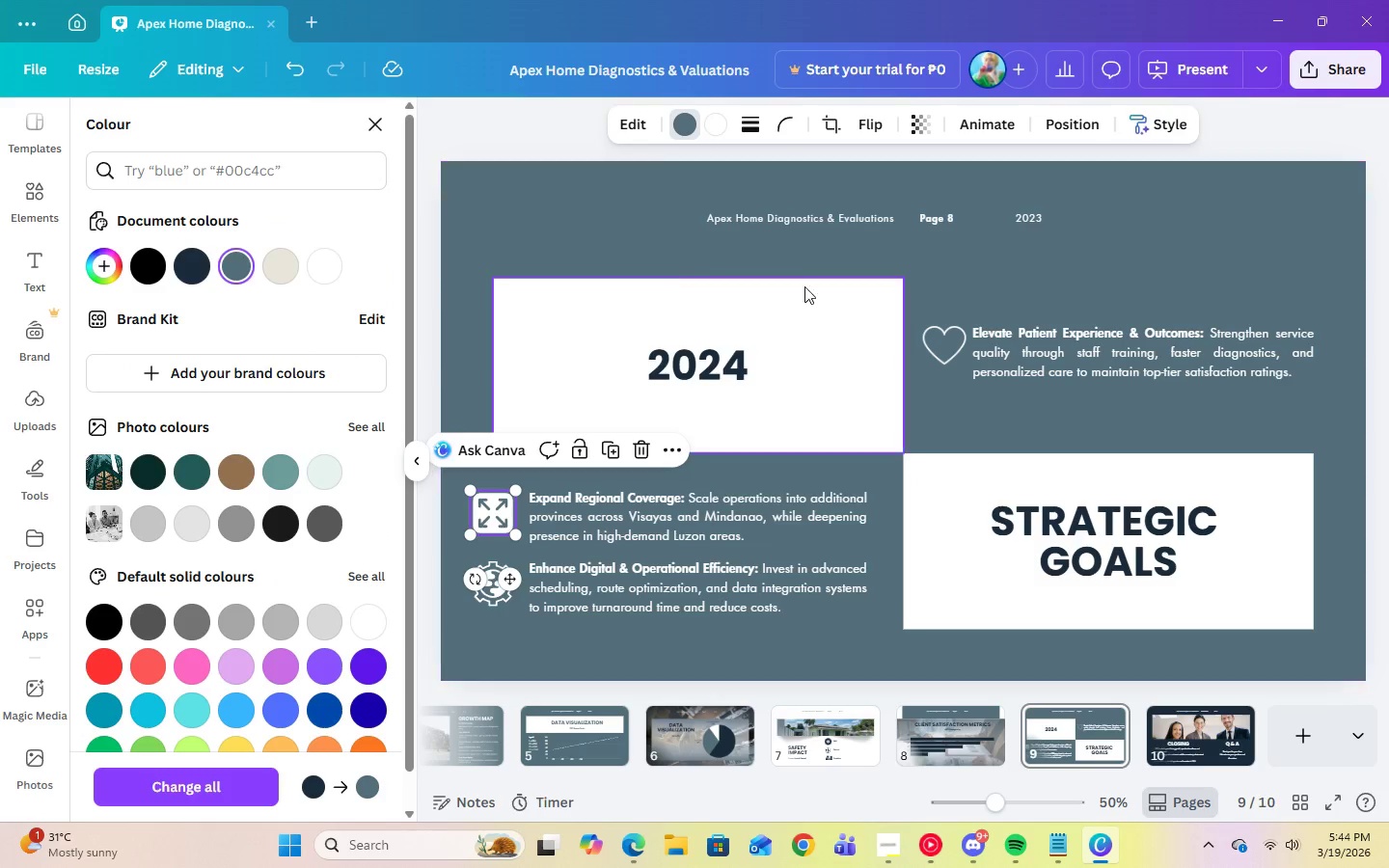 
left_click([724, 360])
 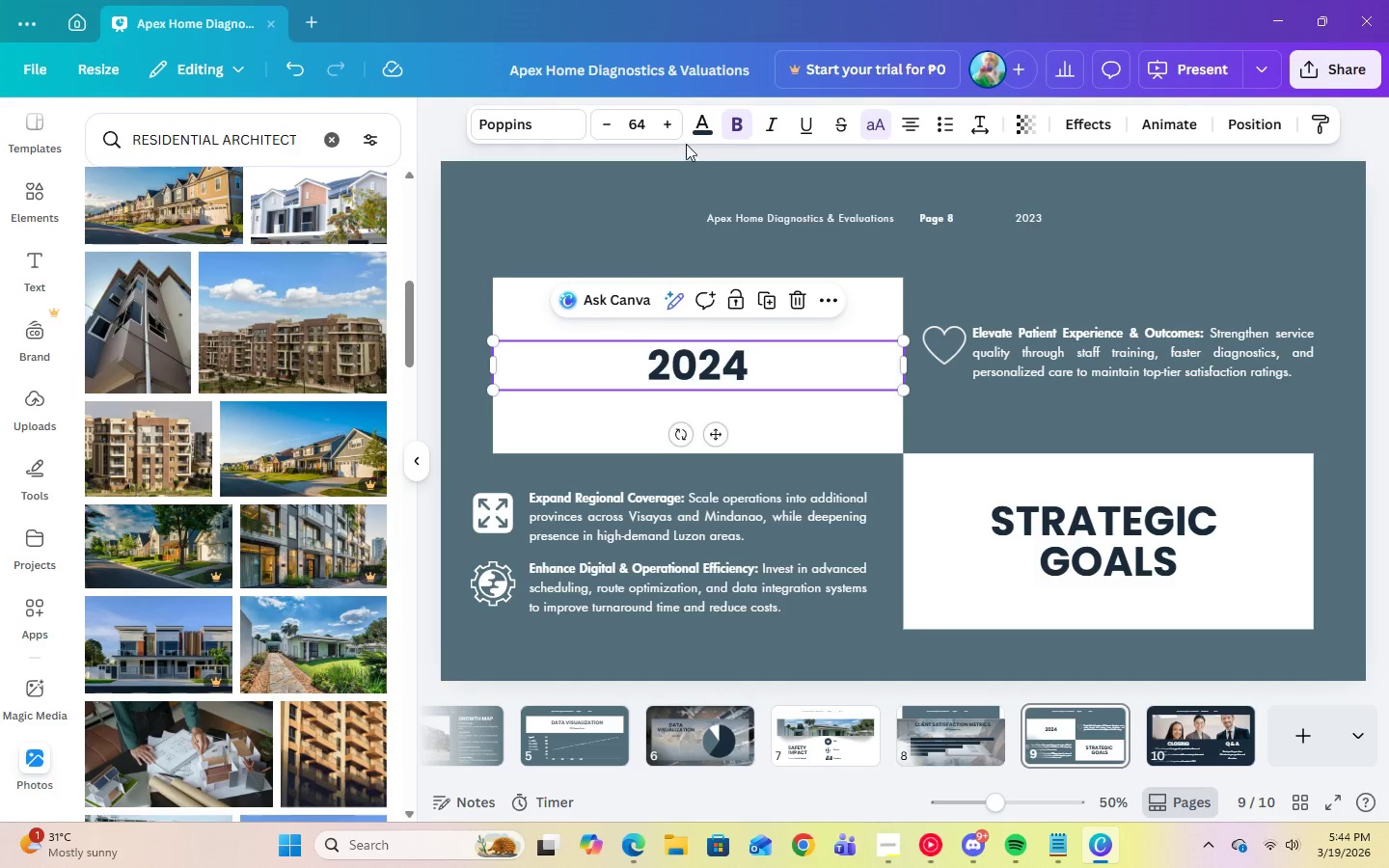 
left_click([694, 138])
 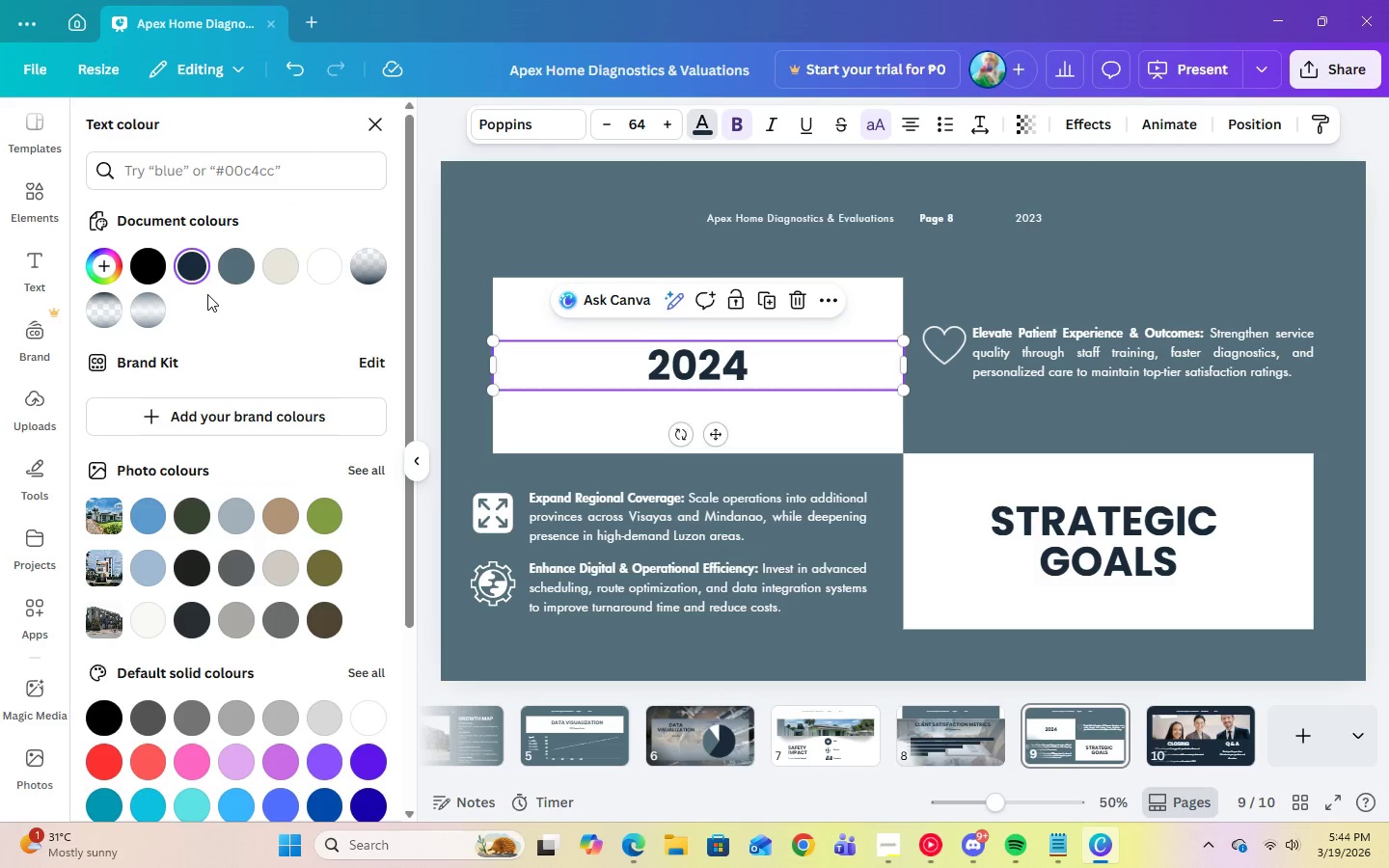 
left_click([226, 268])
 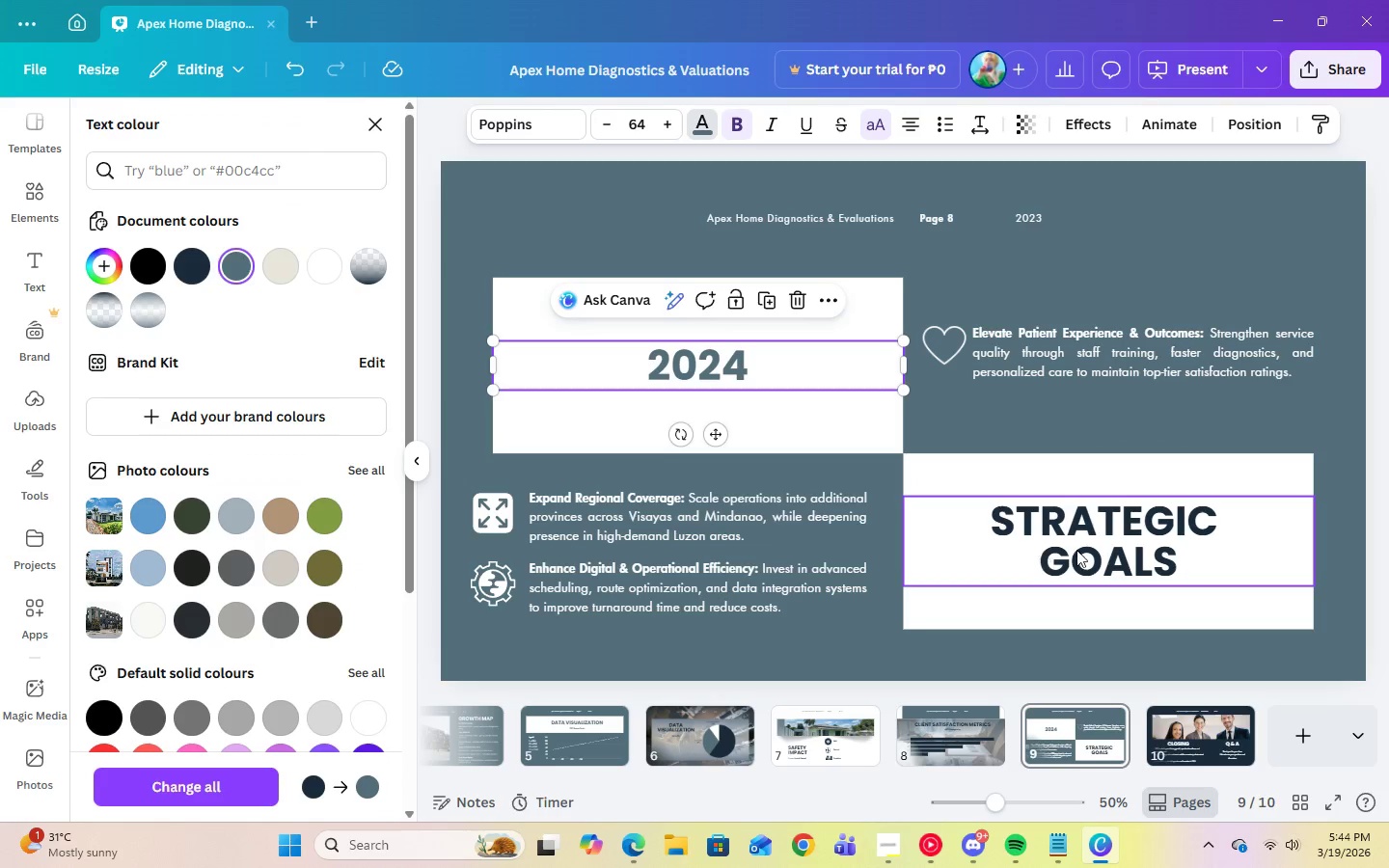 
left_click([1089, 549])
 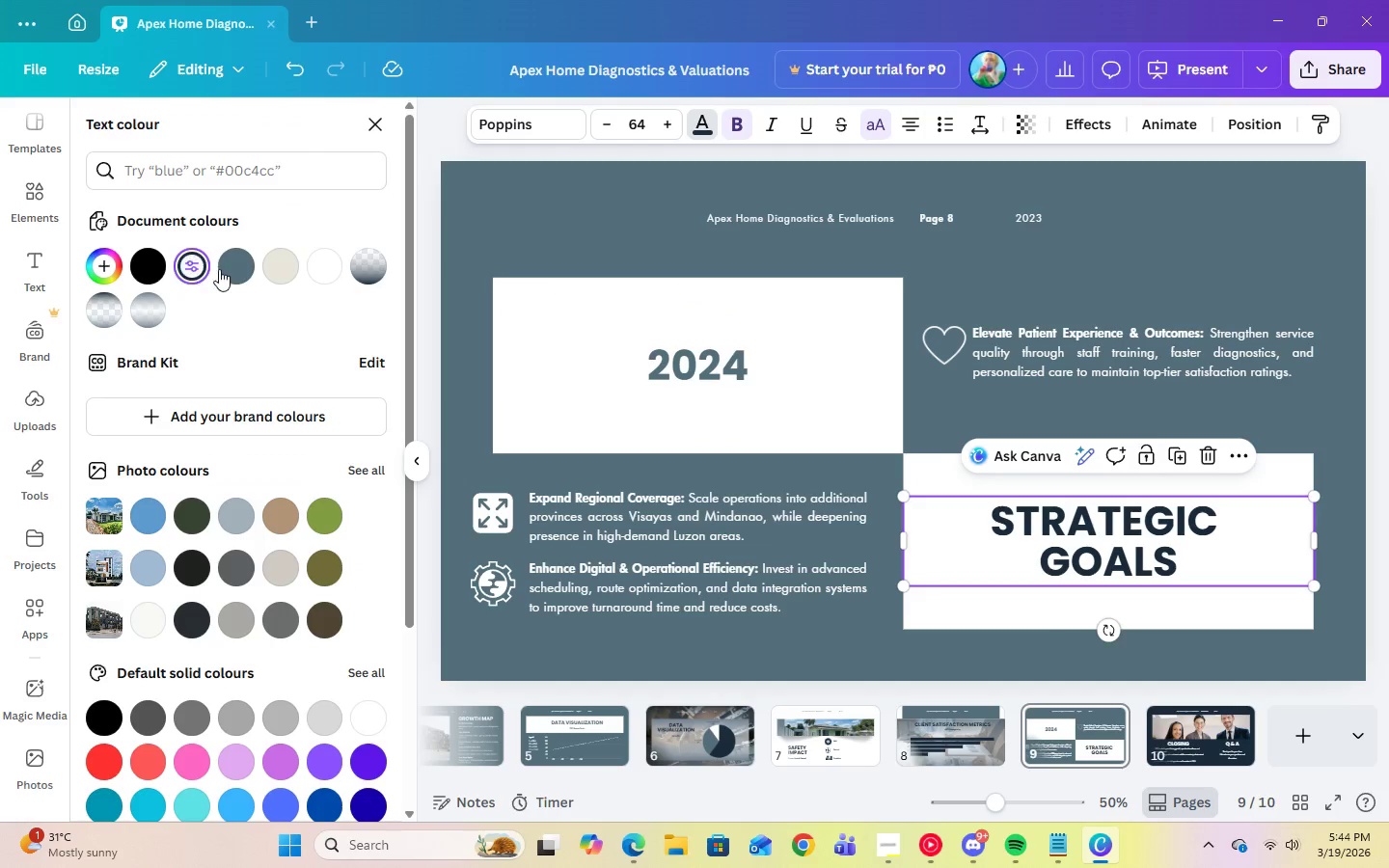 
left_click([237, 270])
 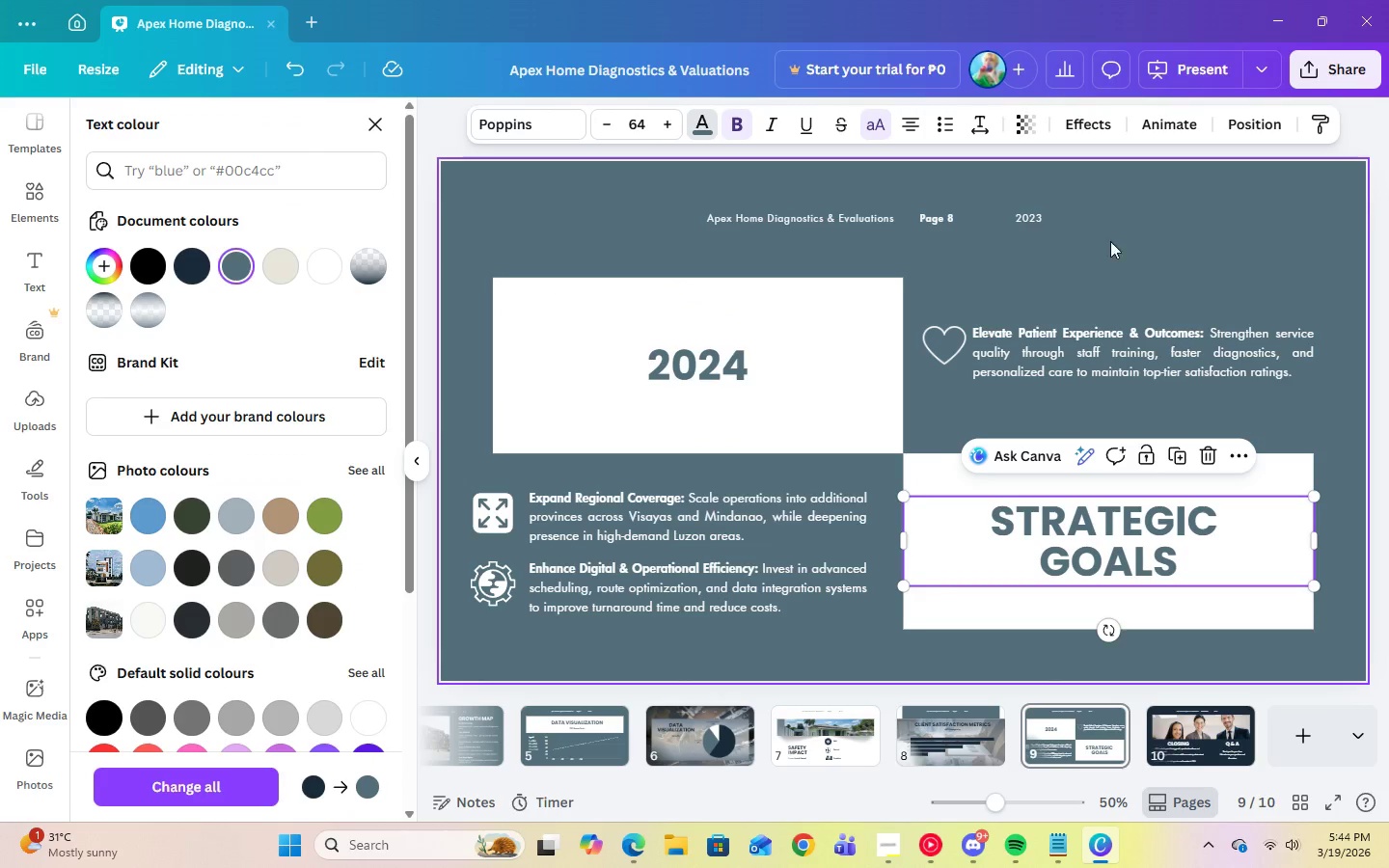 
left_click([1158, 237])
 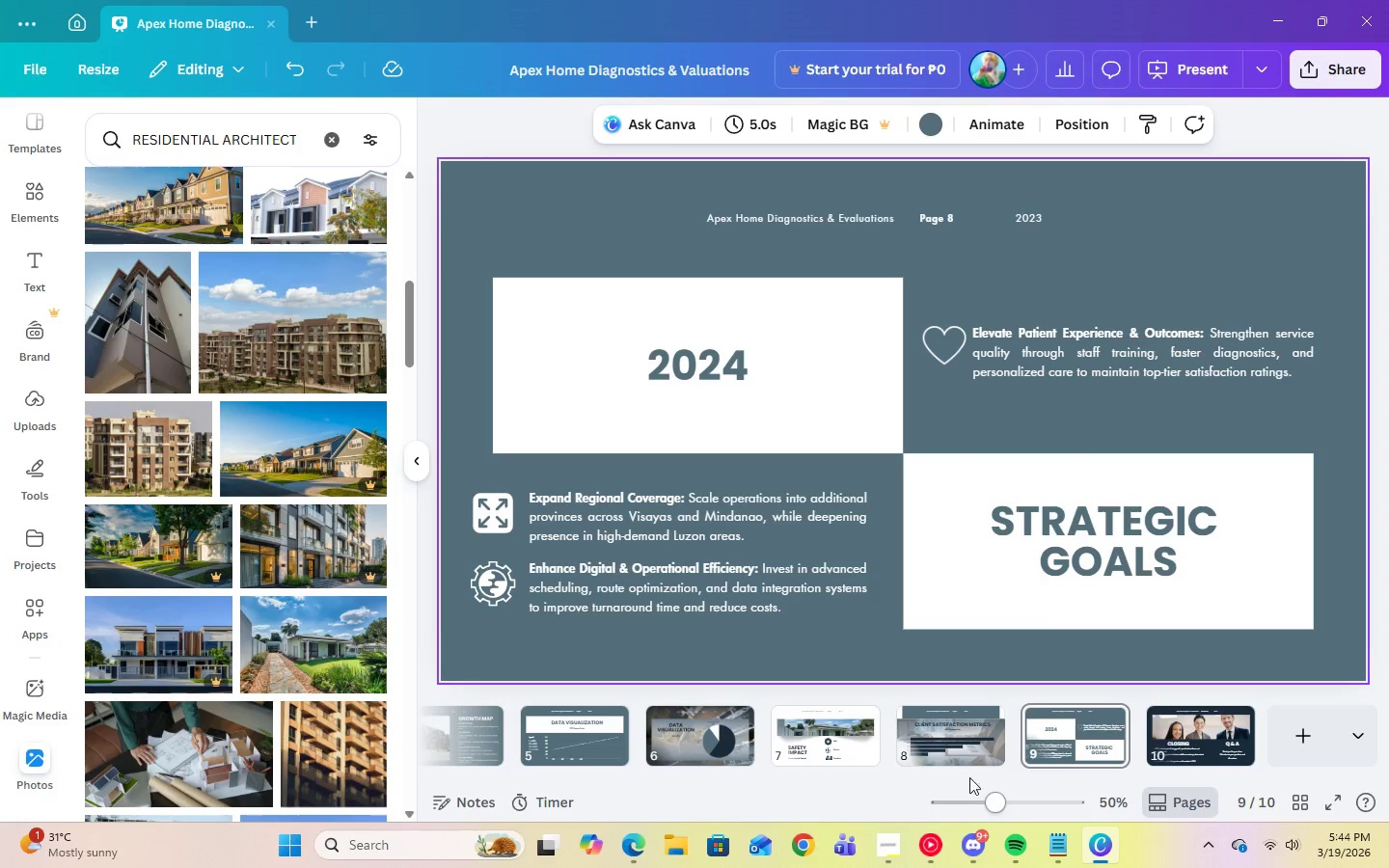 
left_click([1070, 749])
 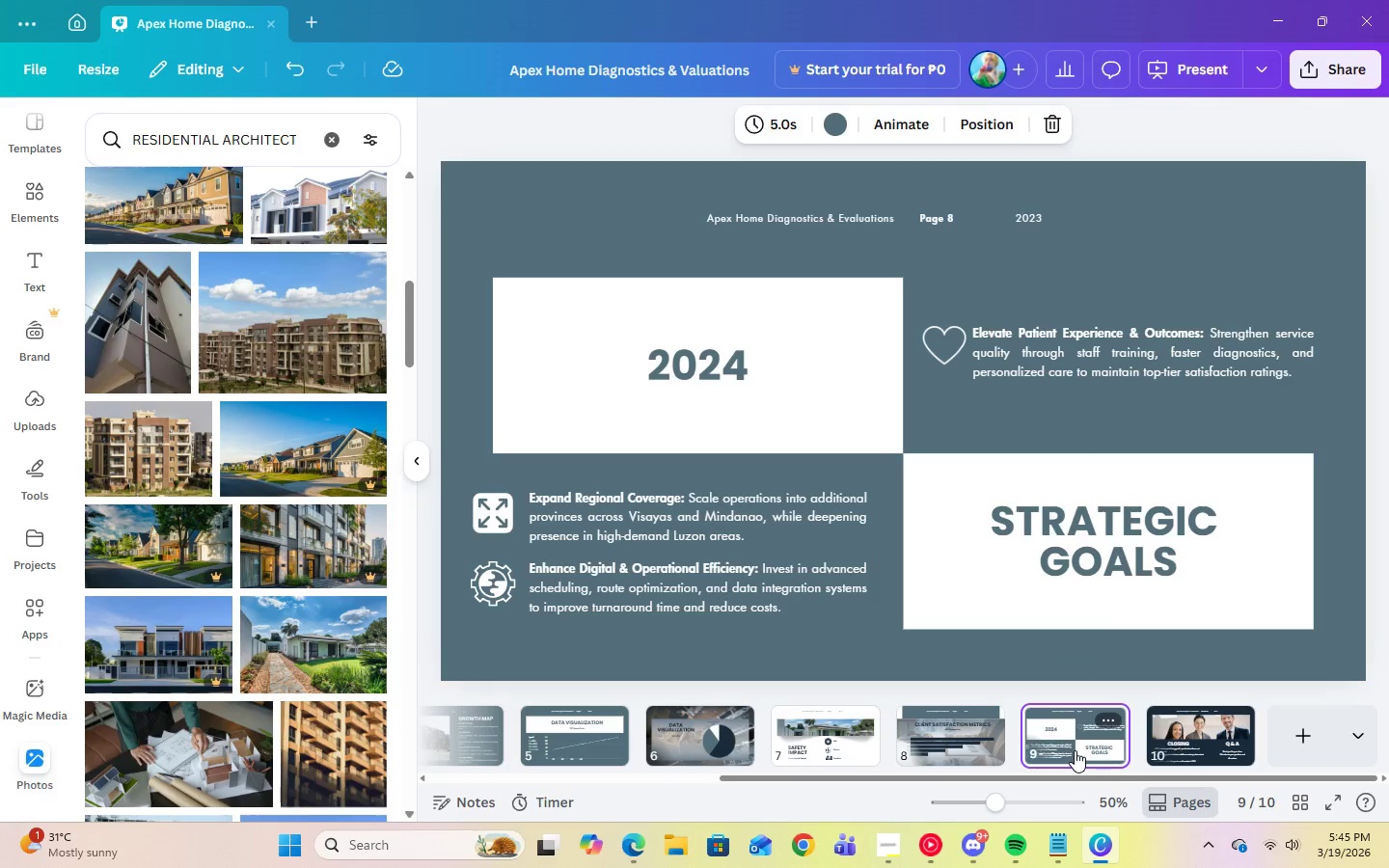 
key(ArrowLeft)
 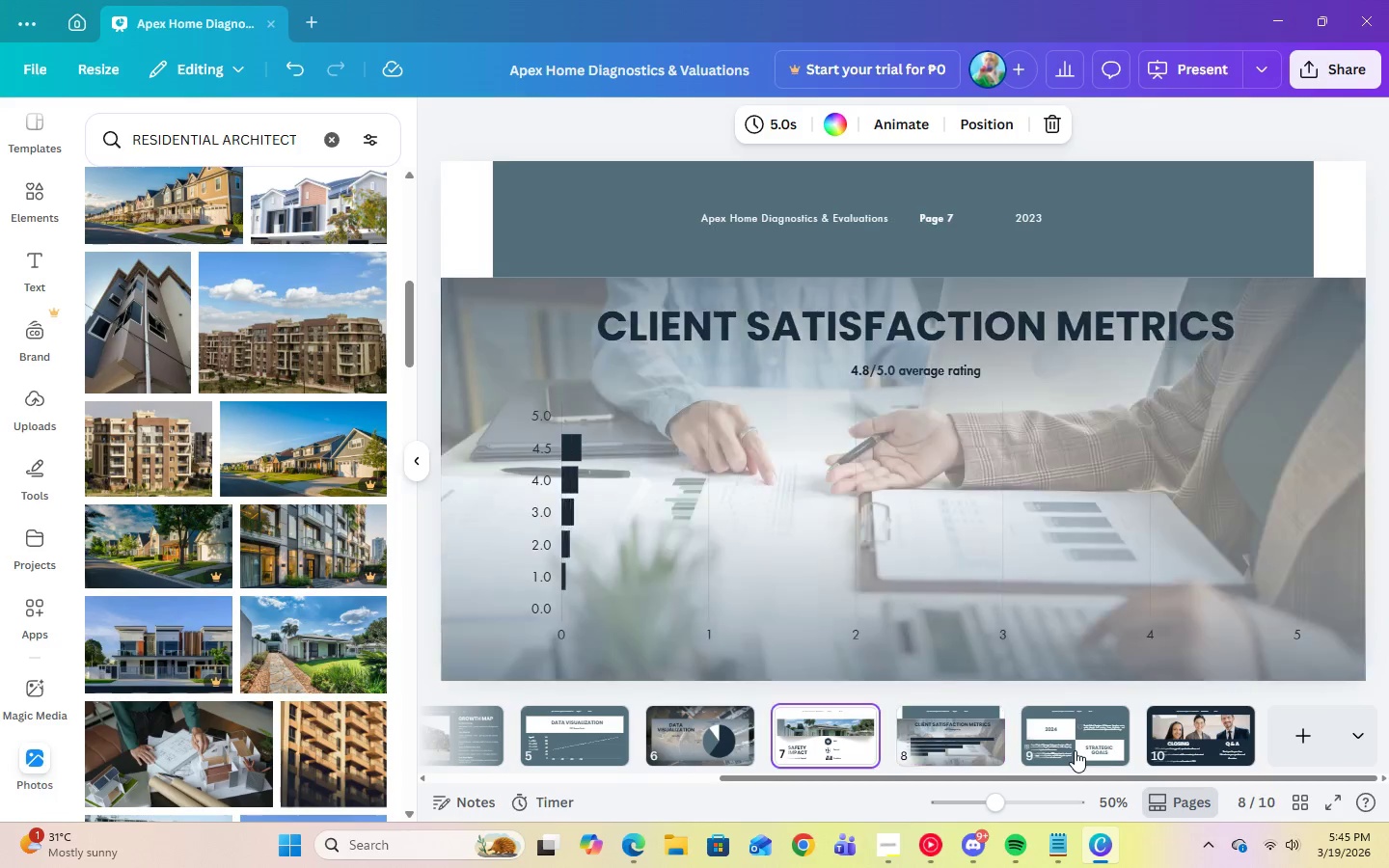 
key(ArrowLeft)
 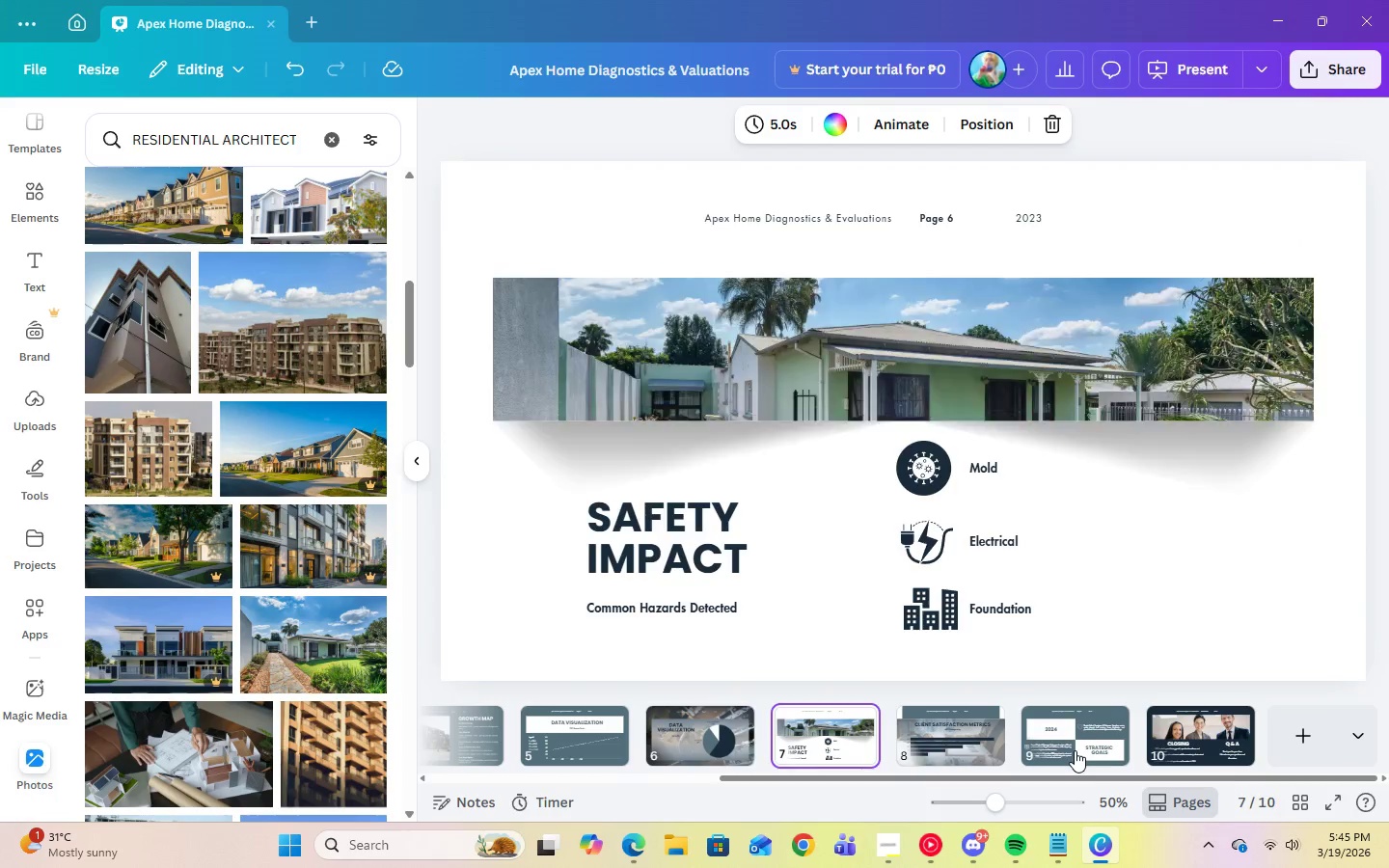 
key(ArrowLeft)
 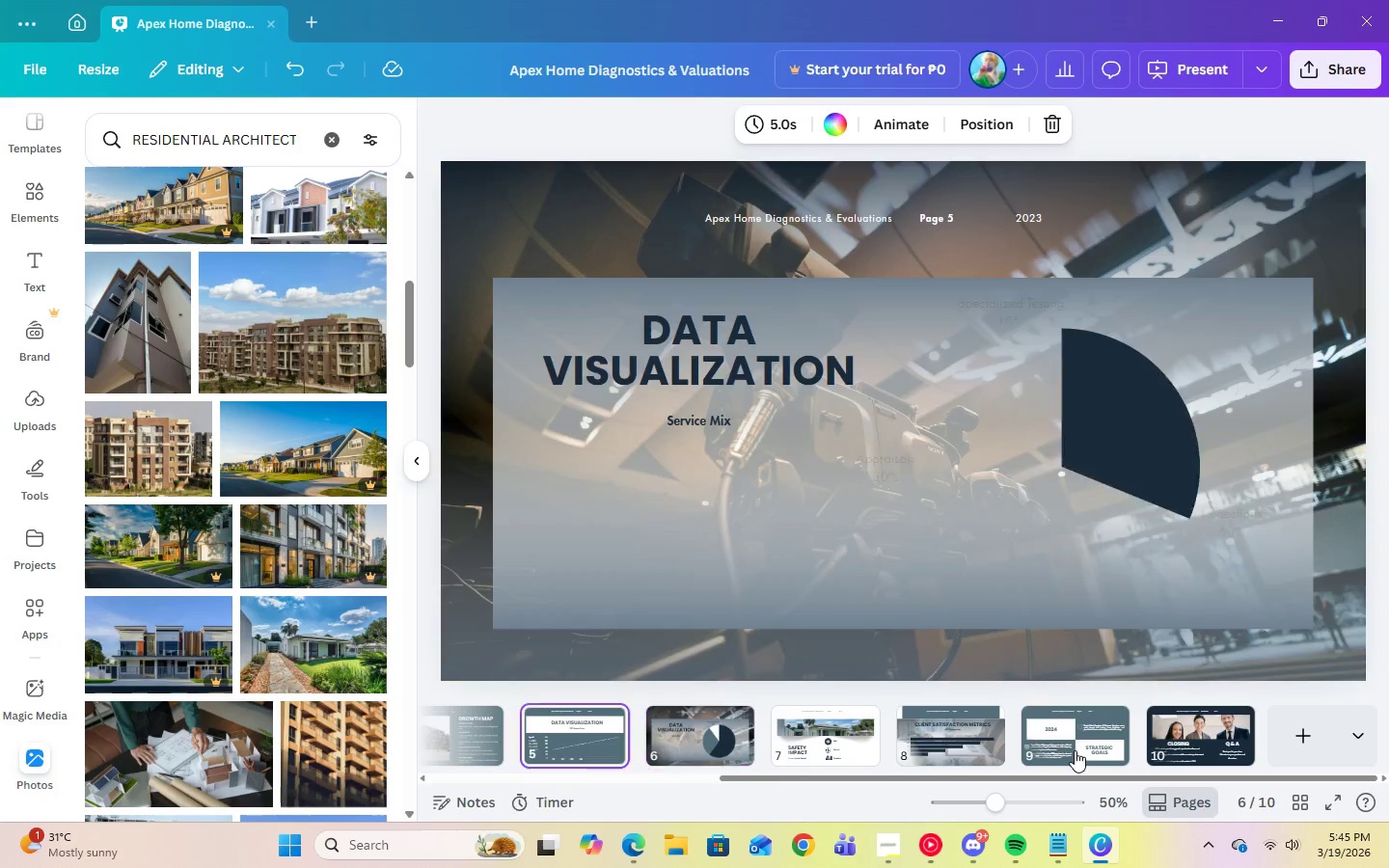 
key(ArrowLeft)
 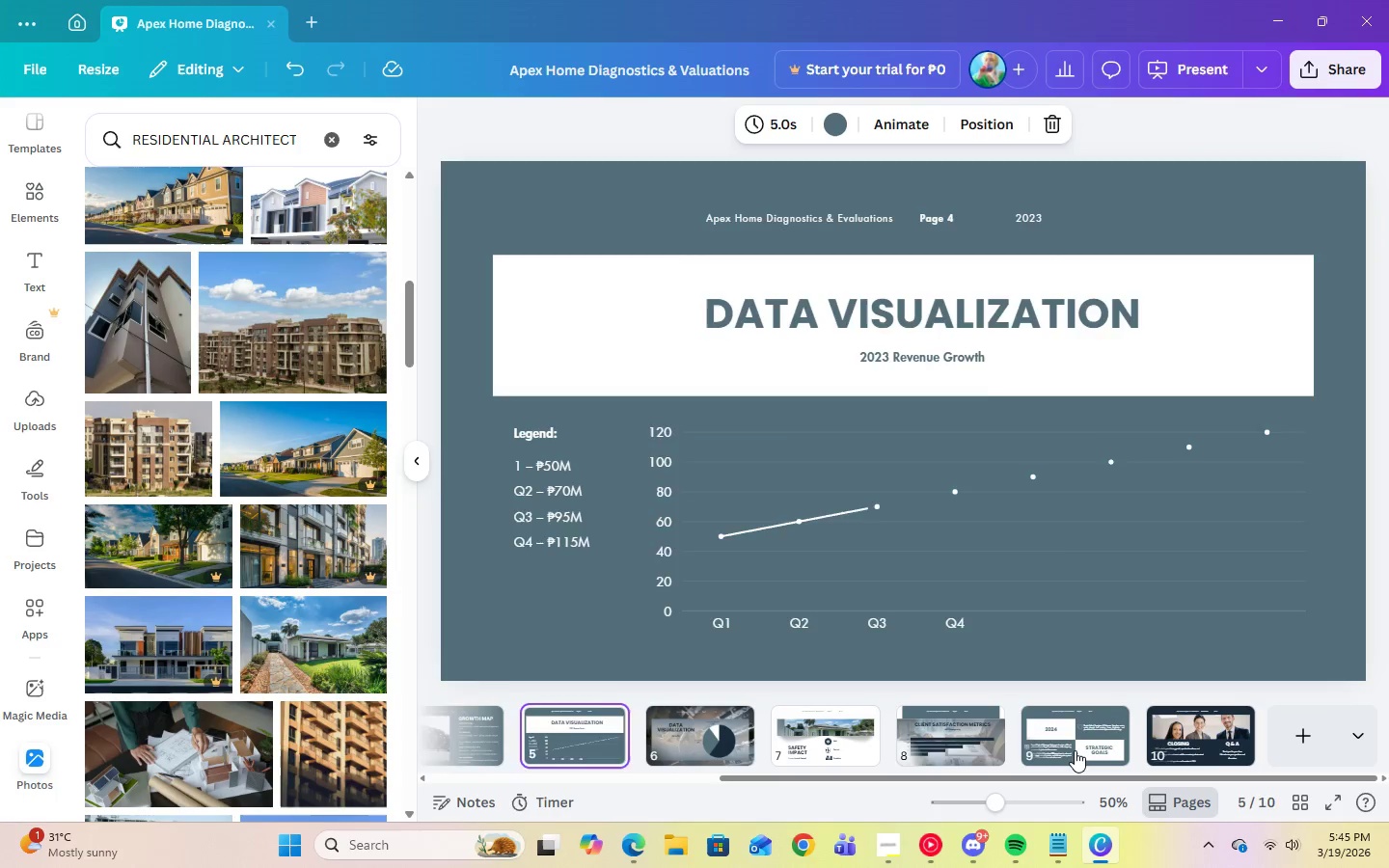 
key(ArrowLeft)
 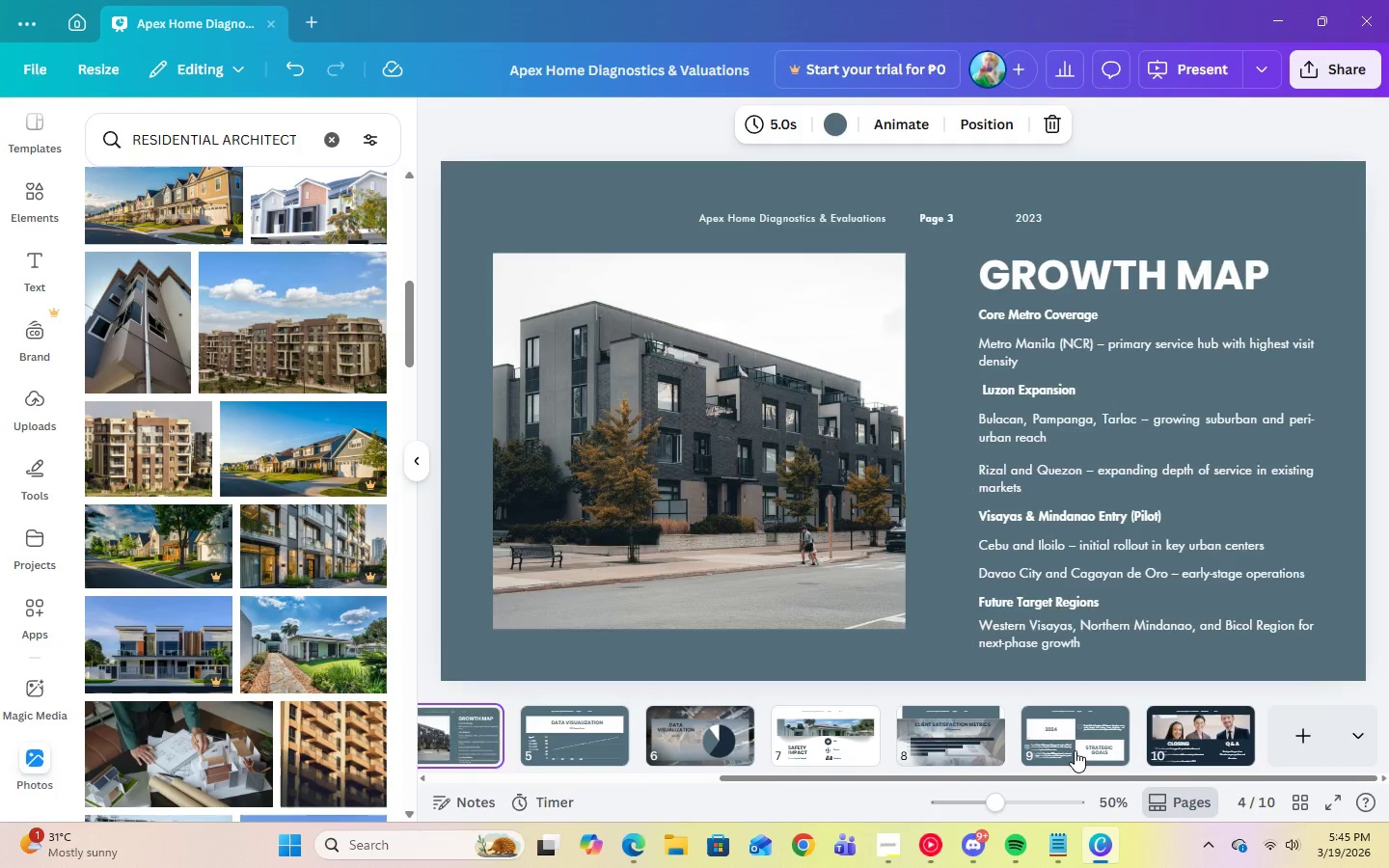 
key(ArrowLeft)
 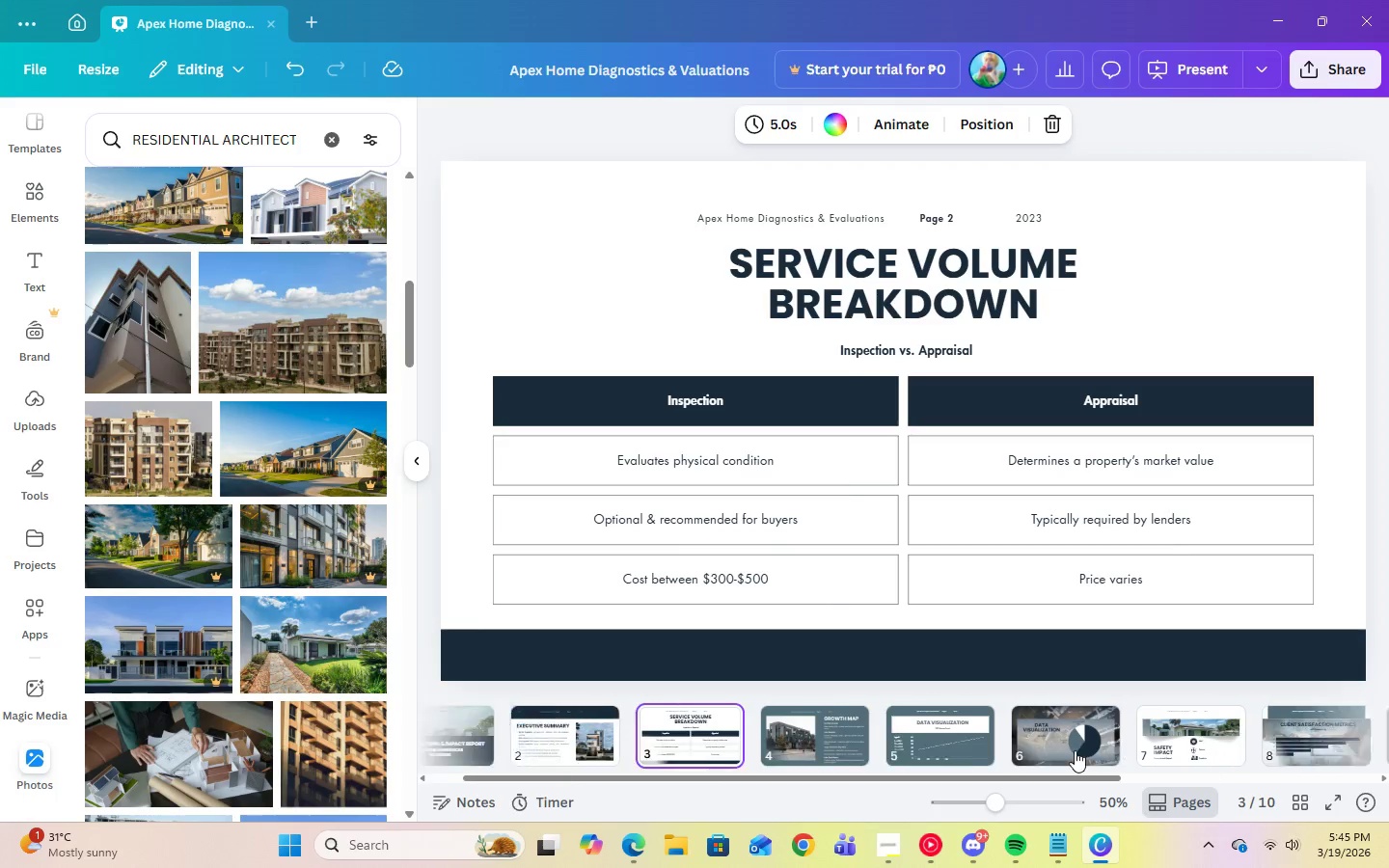 
key(ArrowLeft)
 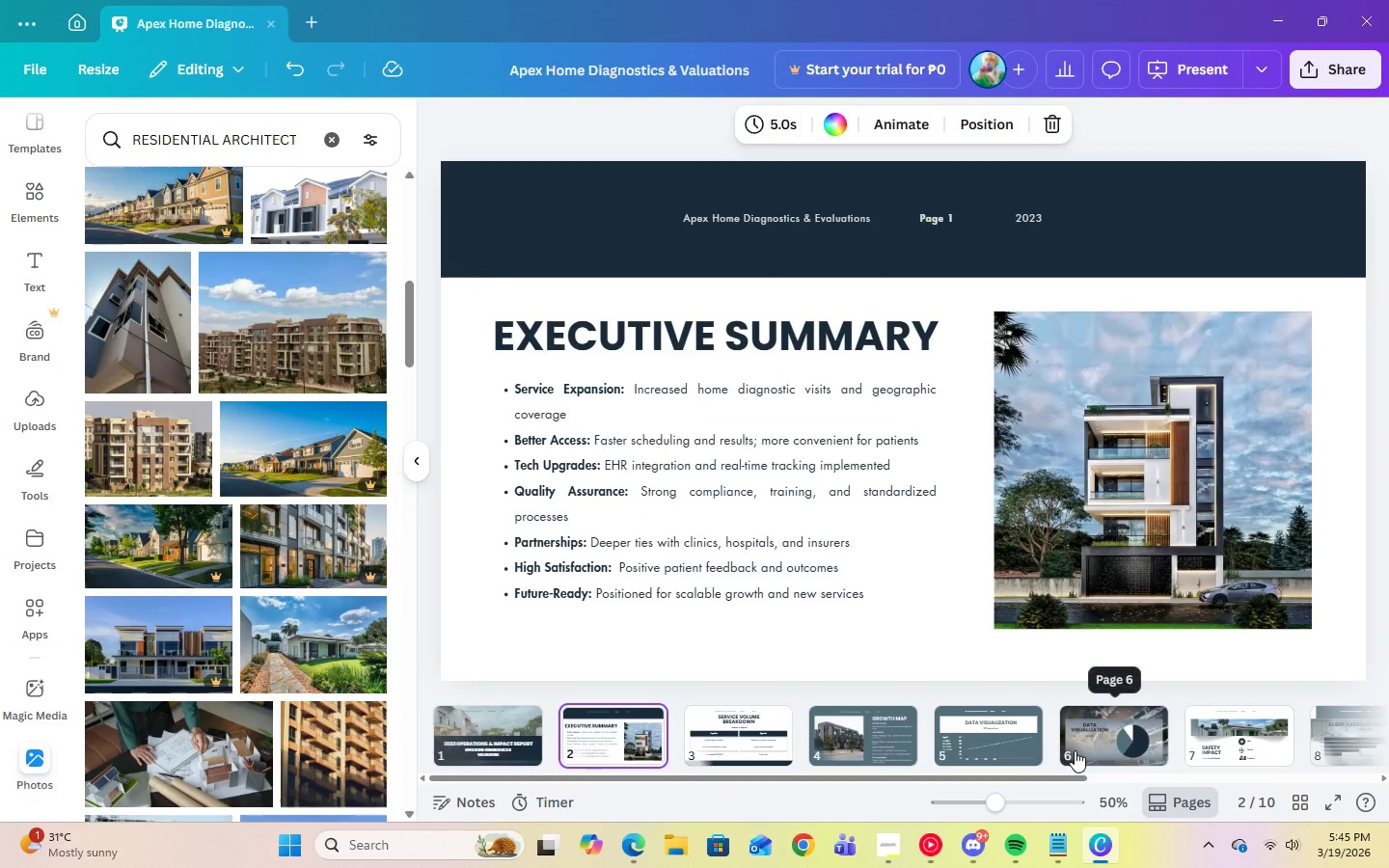 
key(ArrowLeft)
 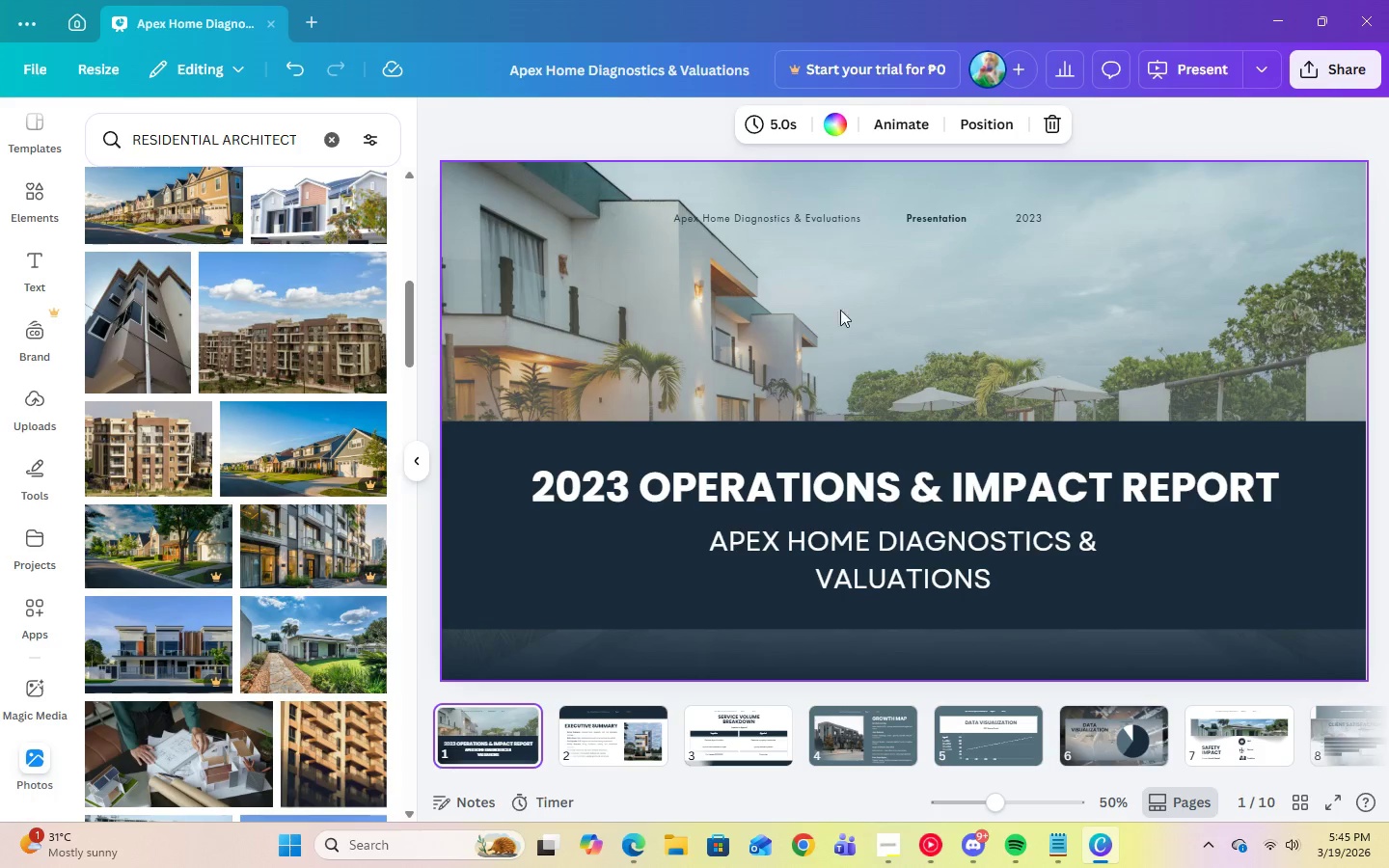 
left_click([821, 218])
 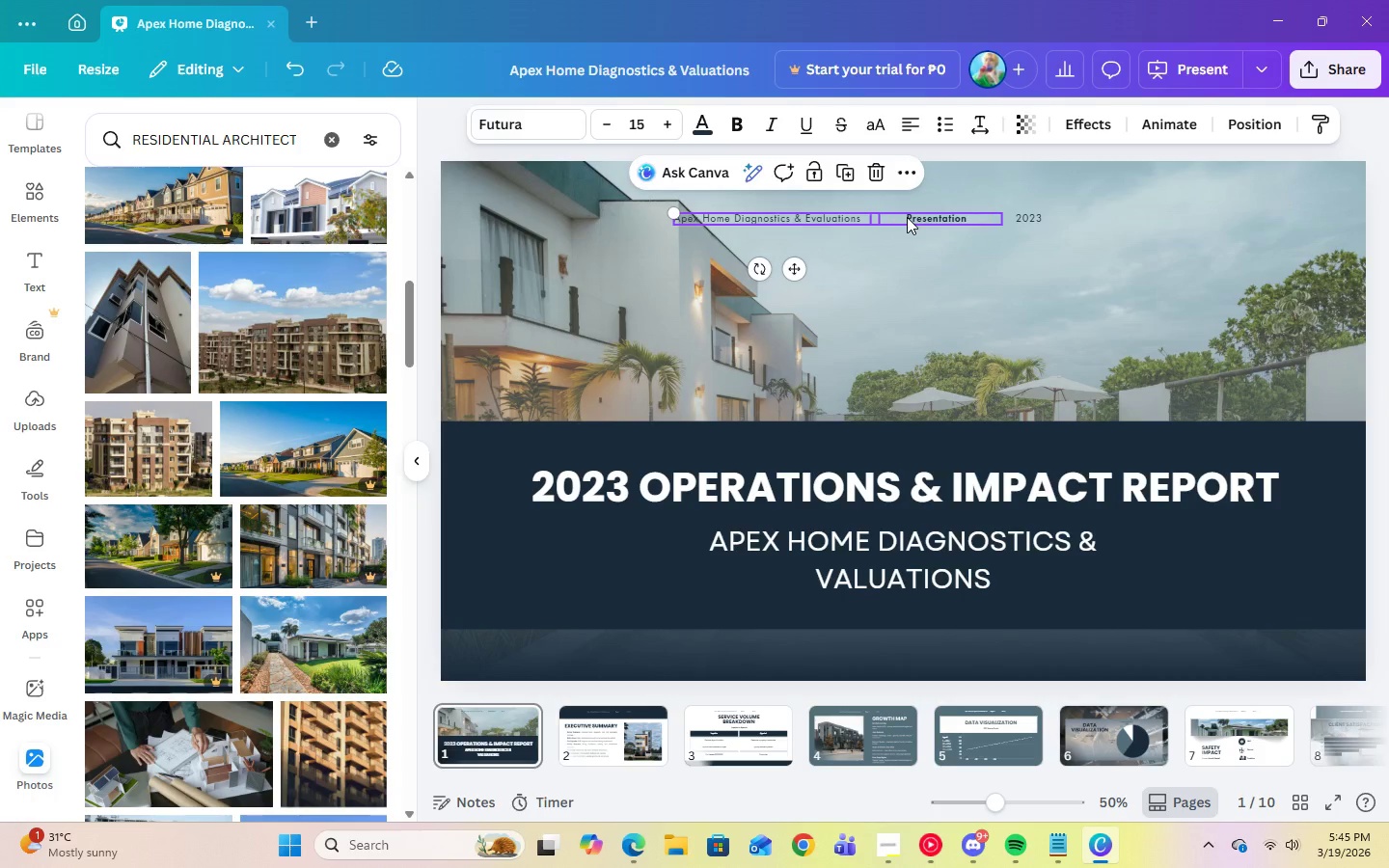 
left_click([907, 217])
 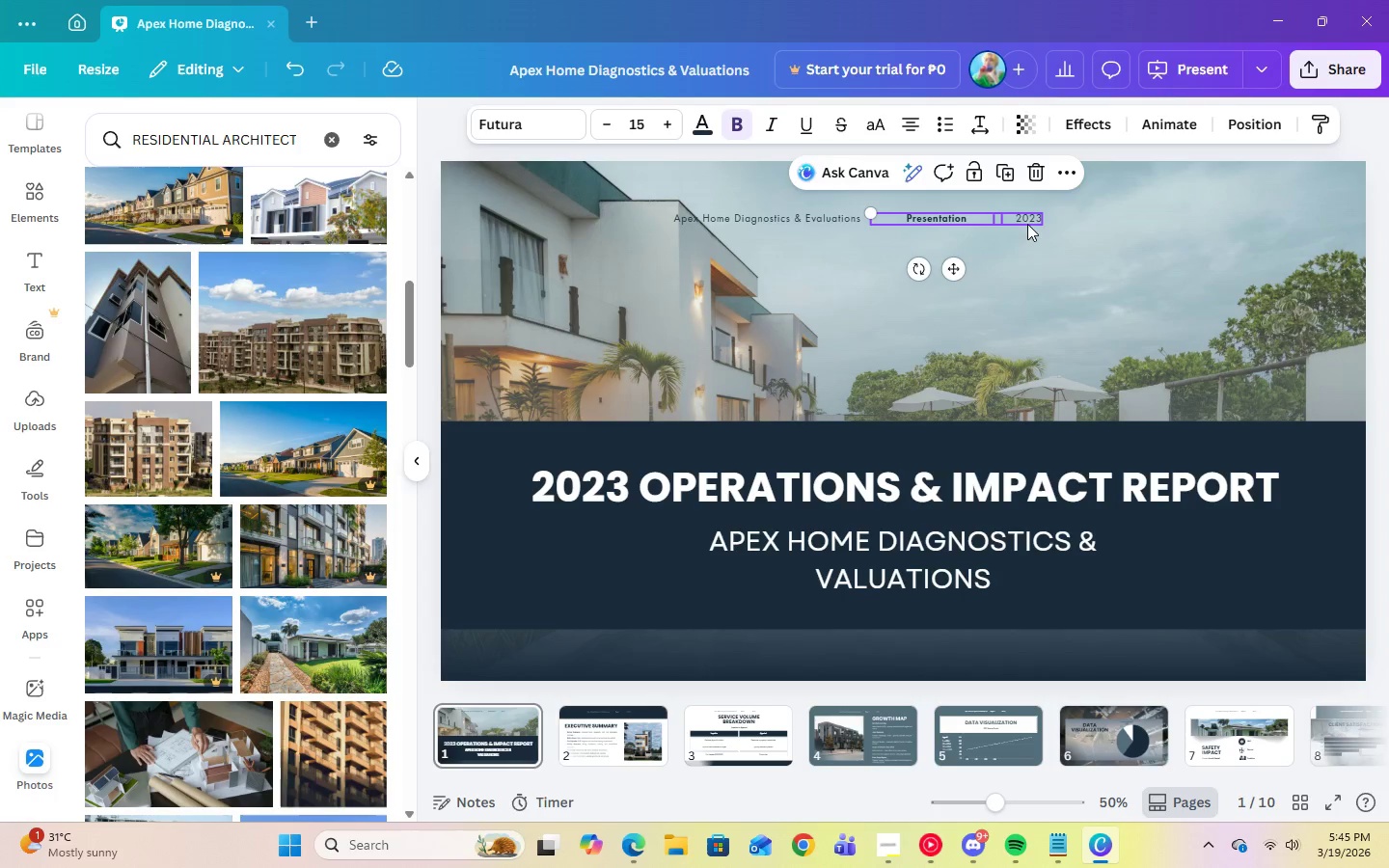 
left_click([1029, 219])
 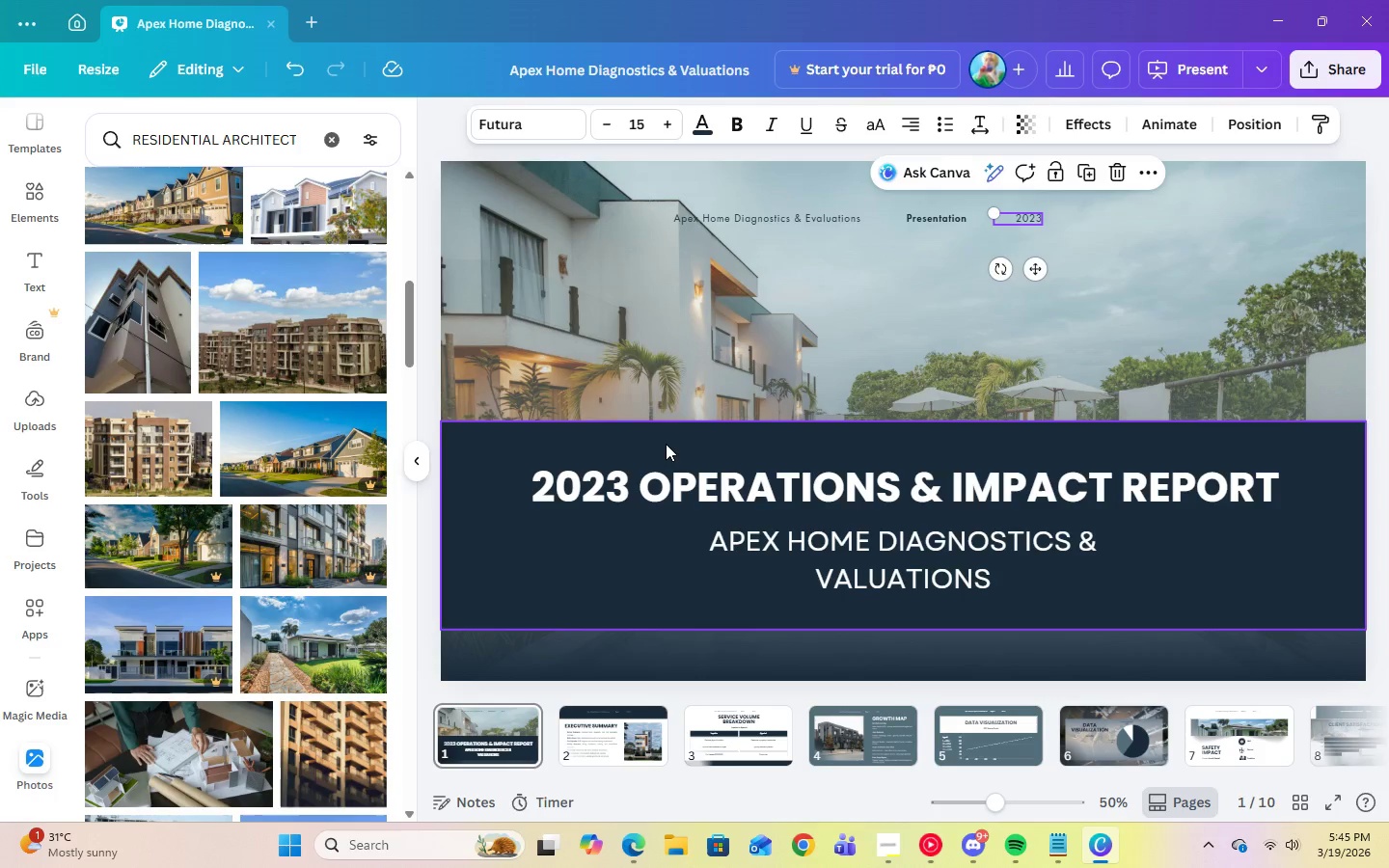 
left_click([666, 443])
 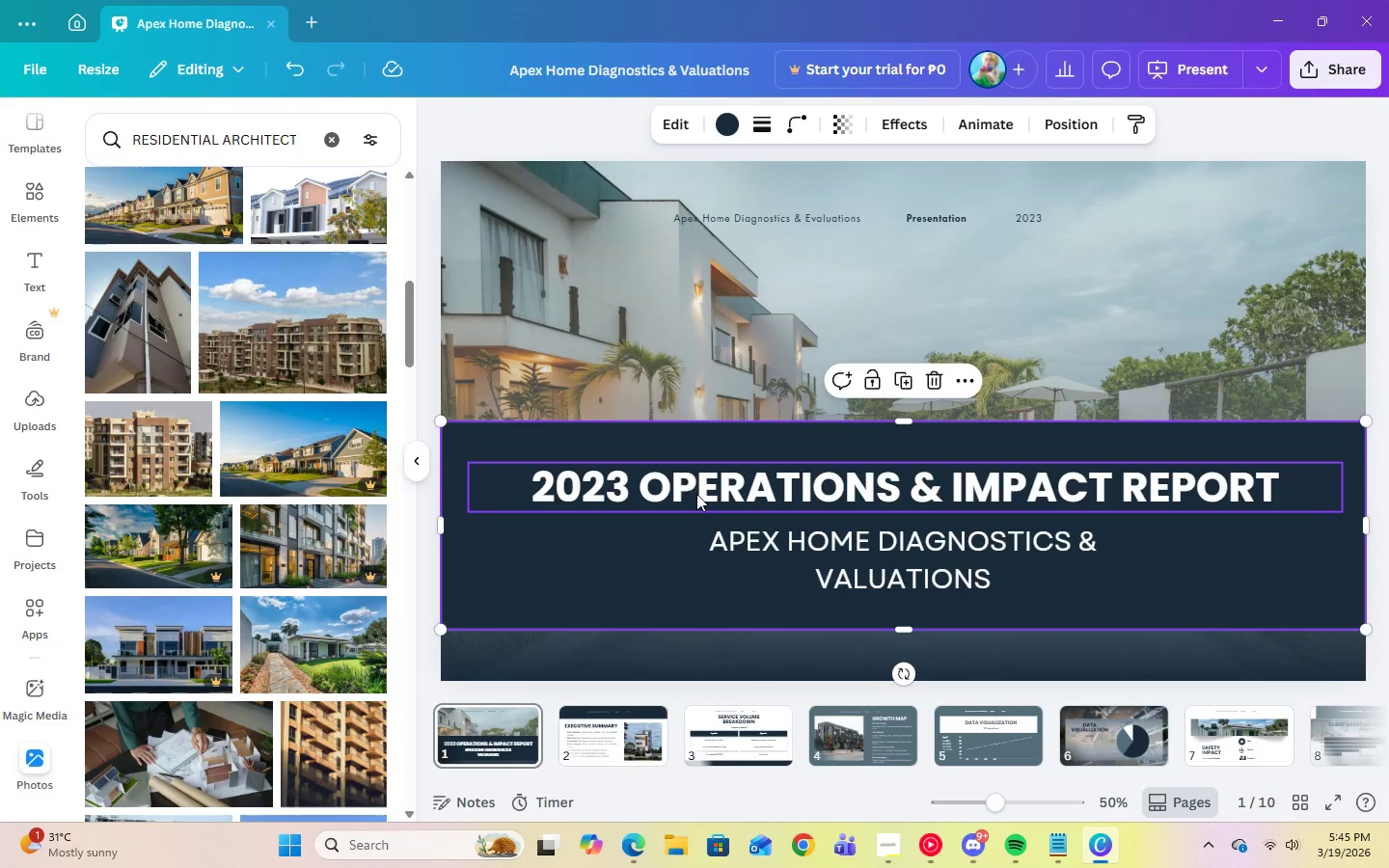 
left_click([696, 494])
 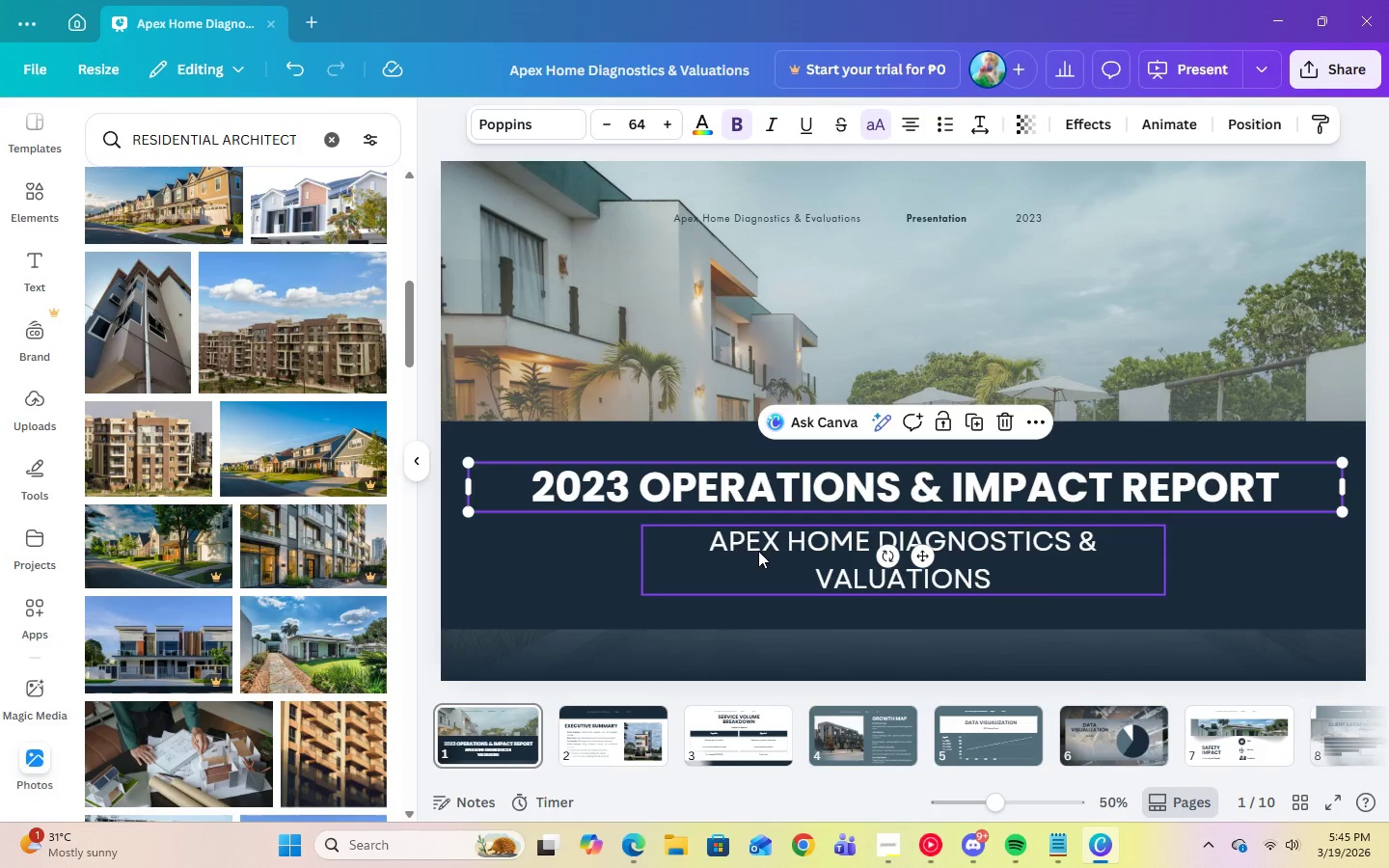 
left_click([758, 551])
 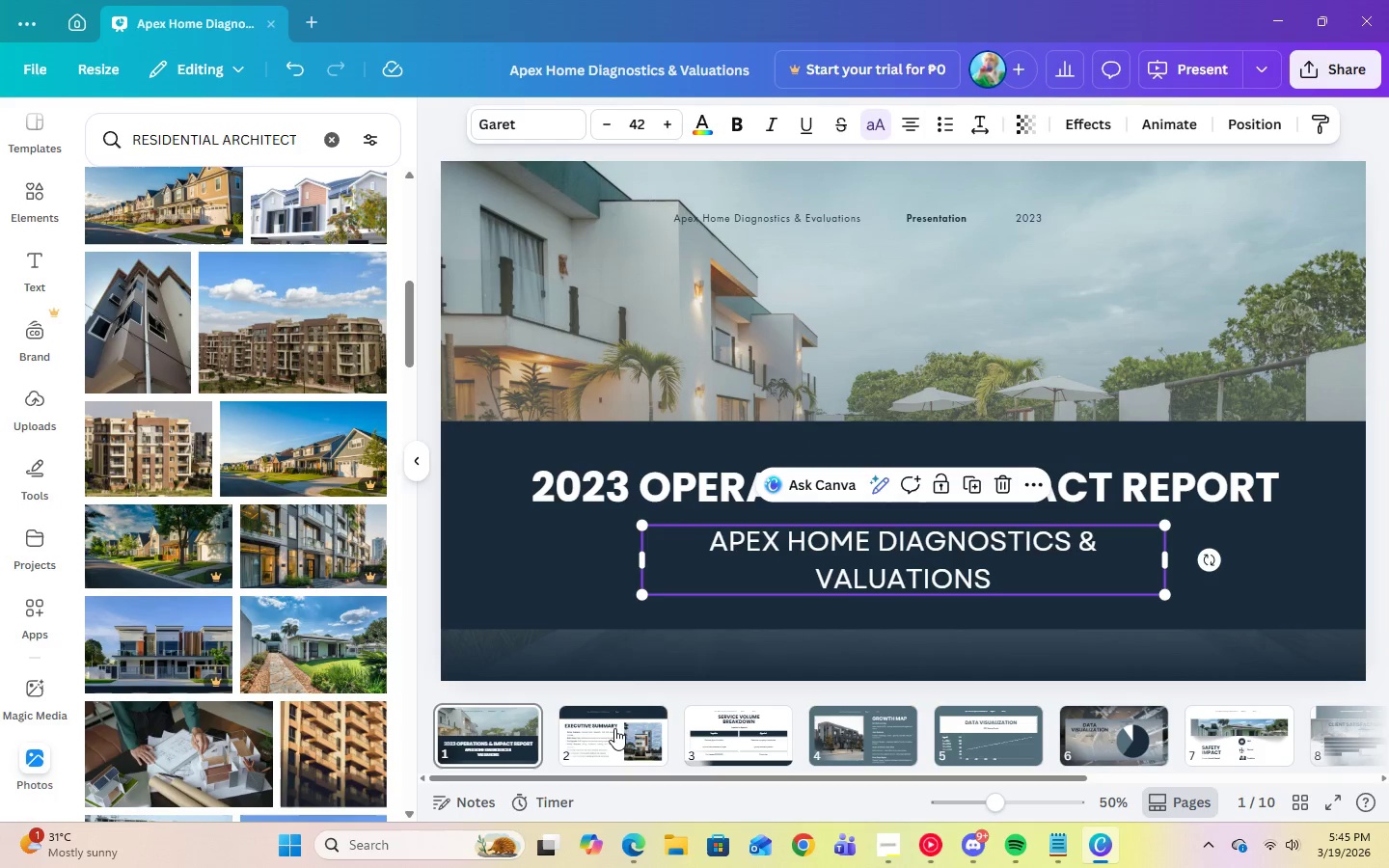 
left_click([611, 730])
 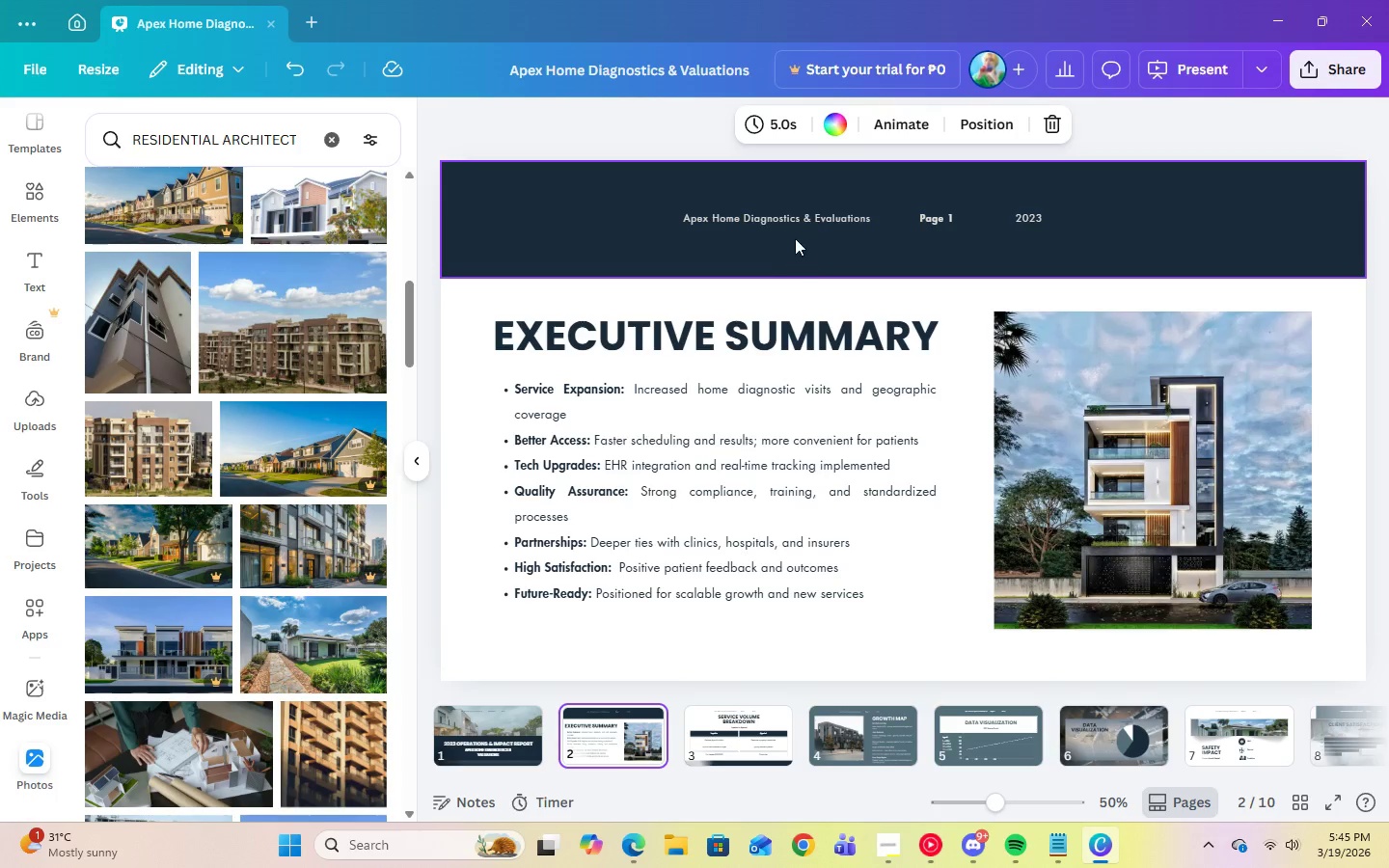 
left_click([787, 224])
 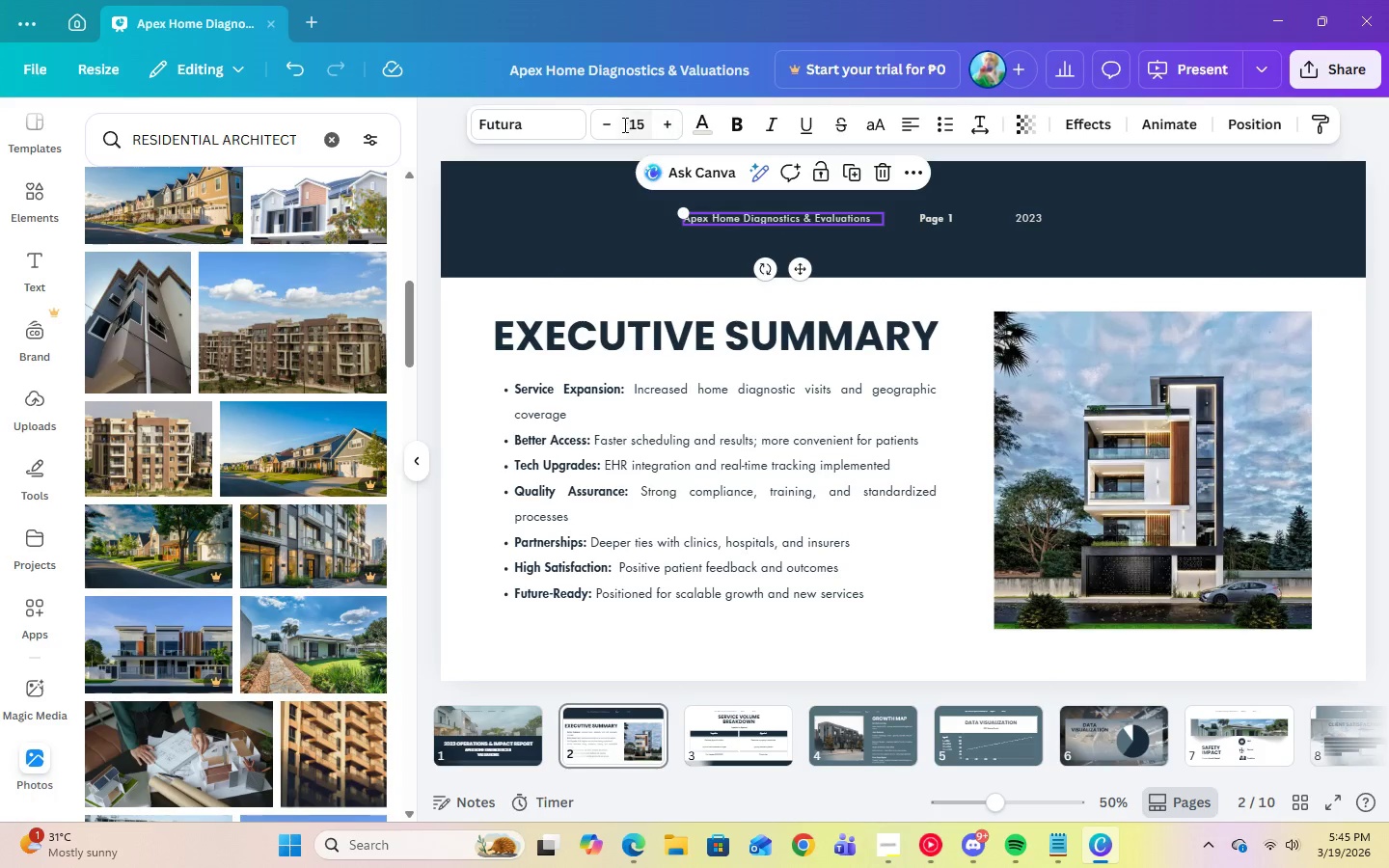 
left_click([694, 133])
 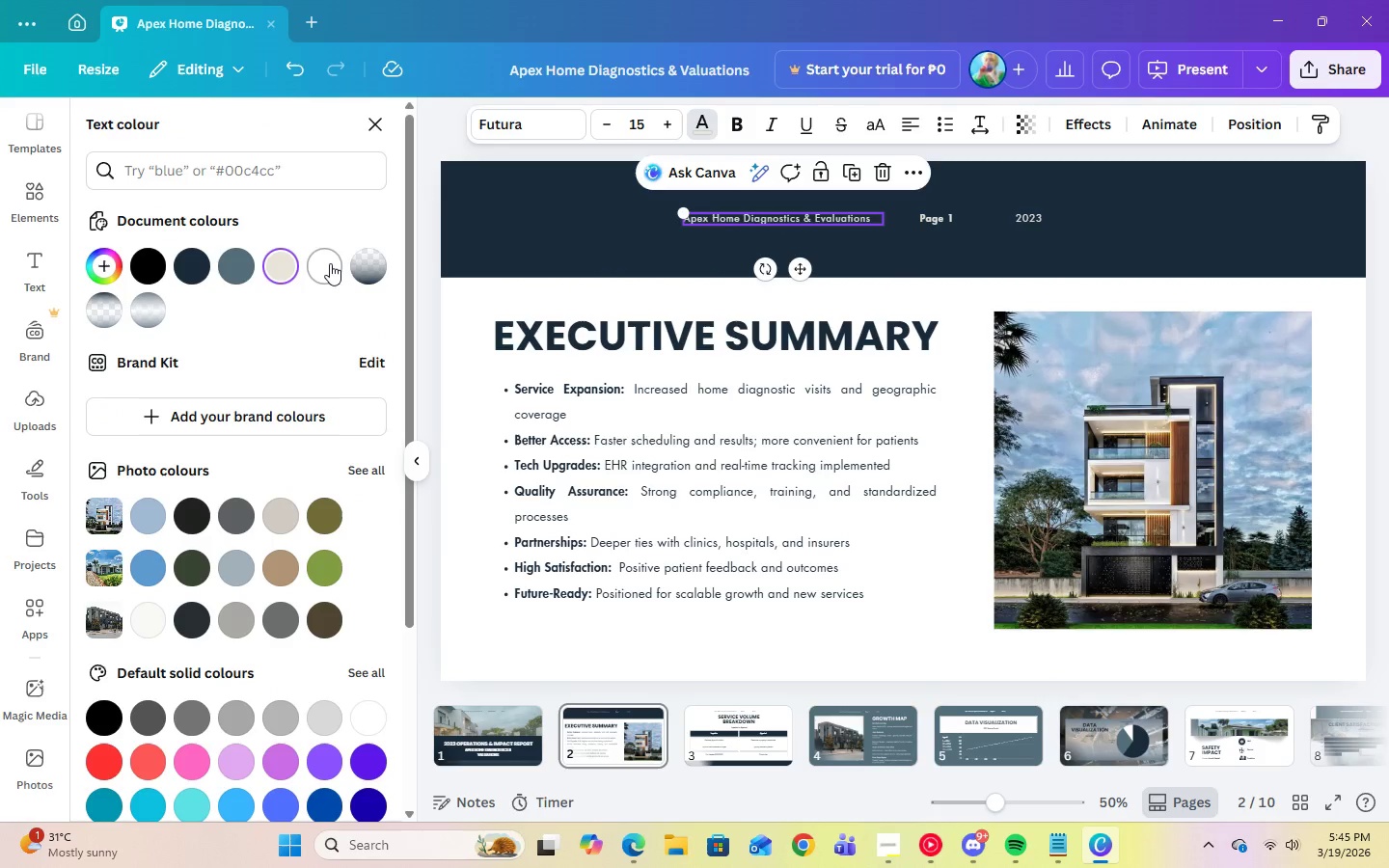 
left_click([326, 263])
 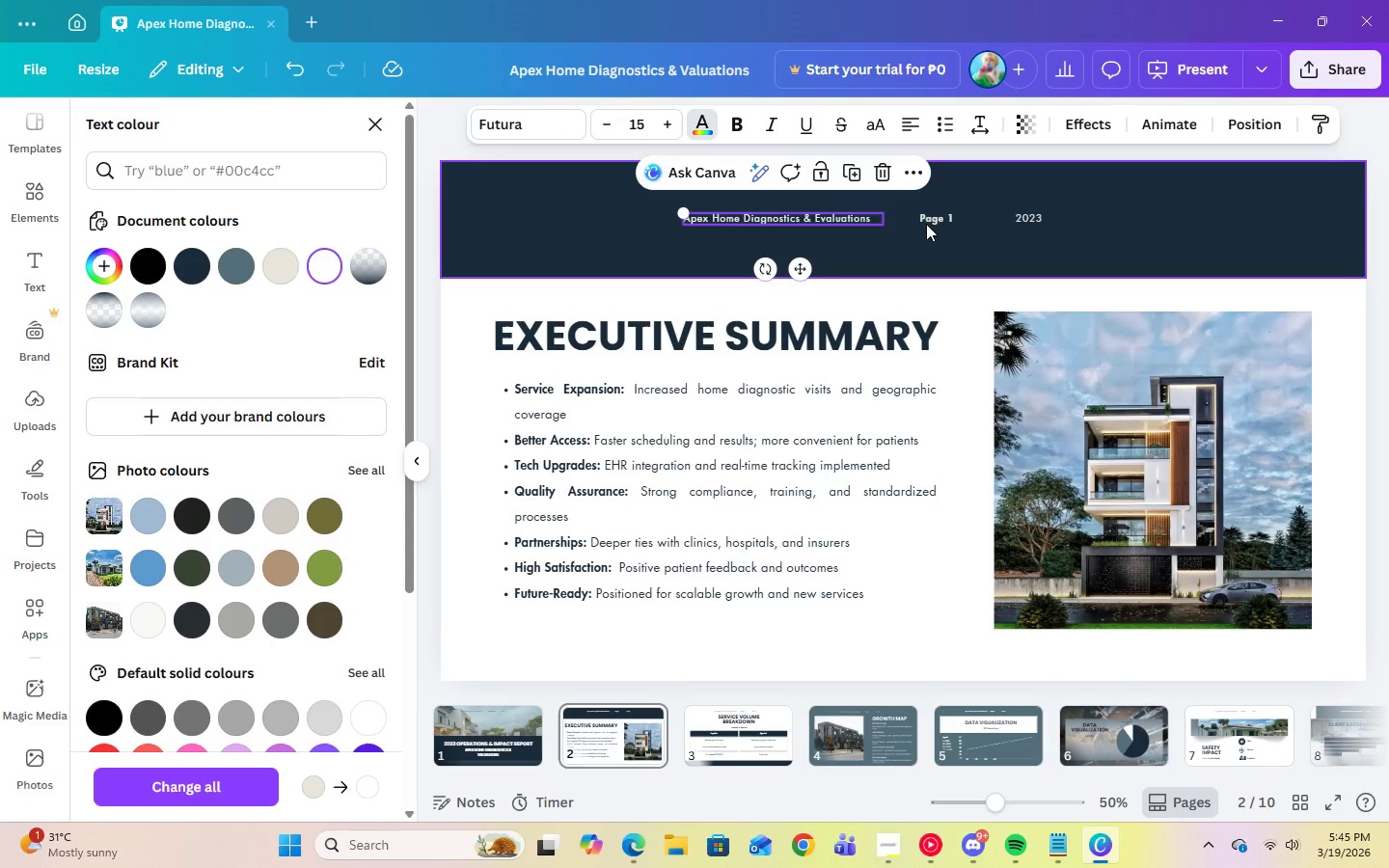 
left_click([927, 218])
 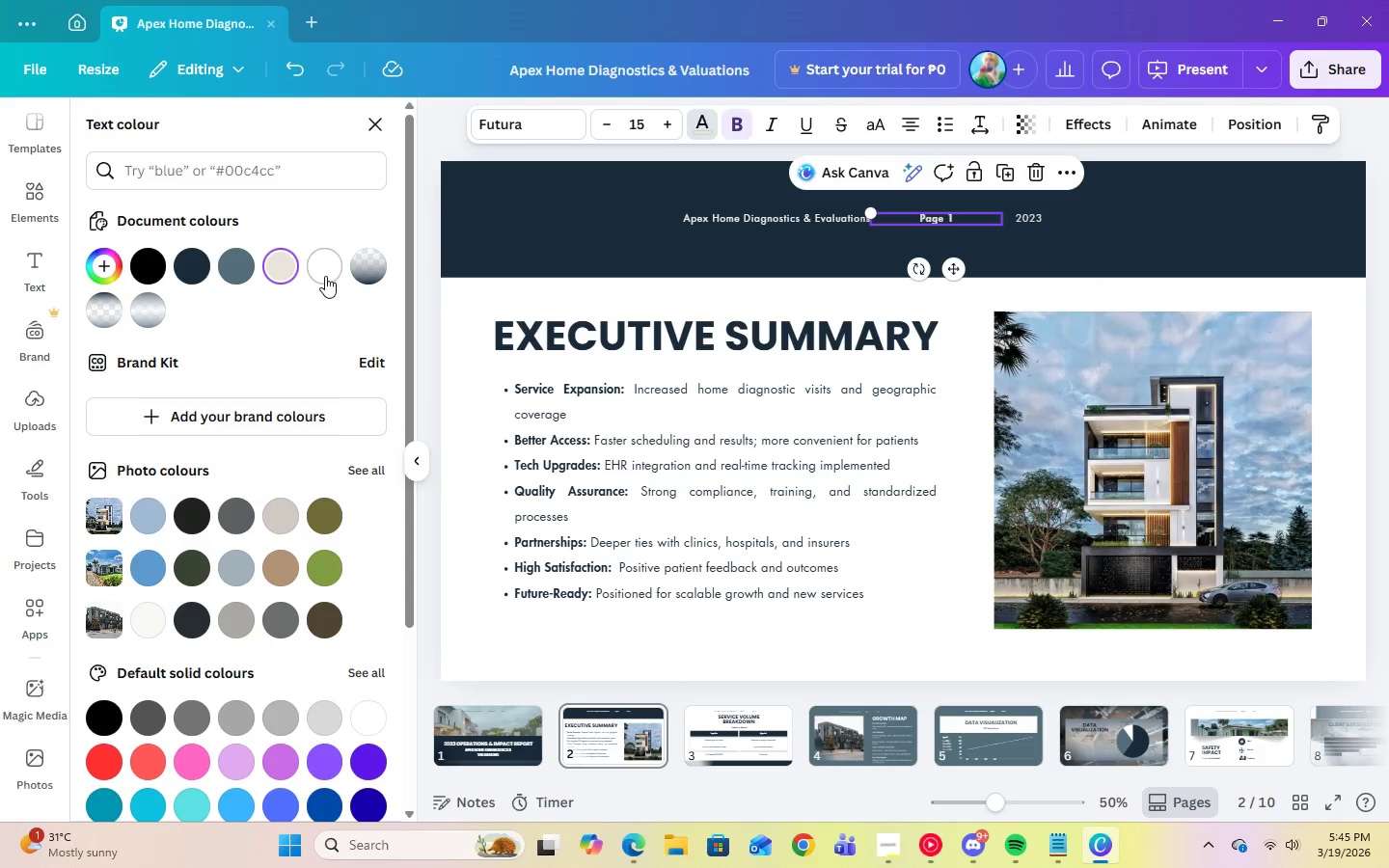 
left_click([325, 276])
 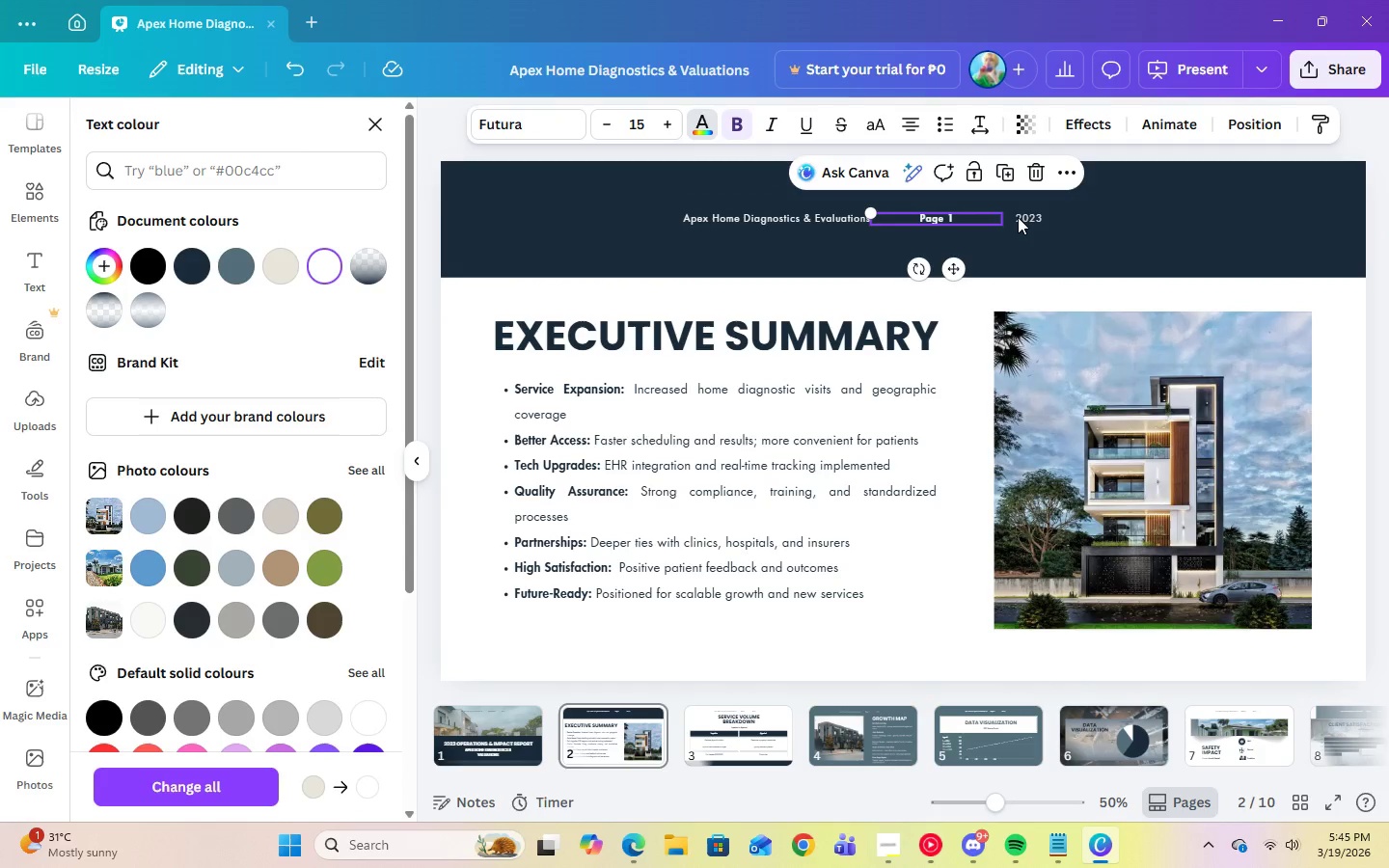 
left_click([1018, 217])
 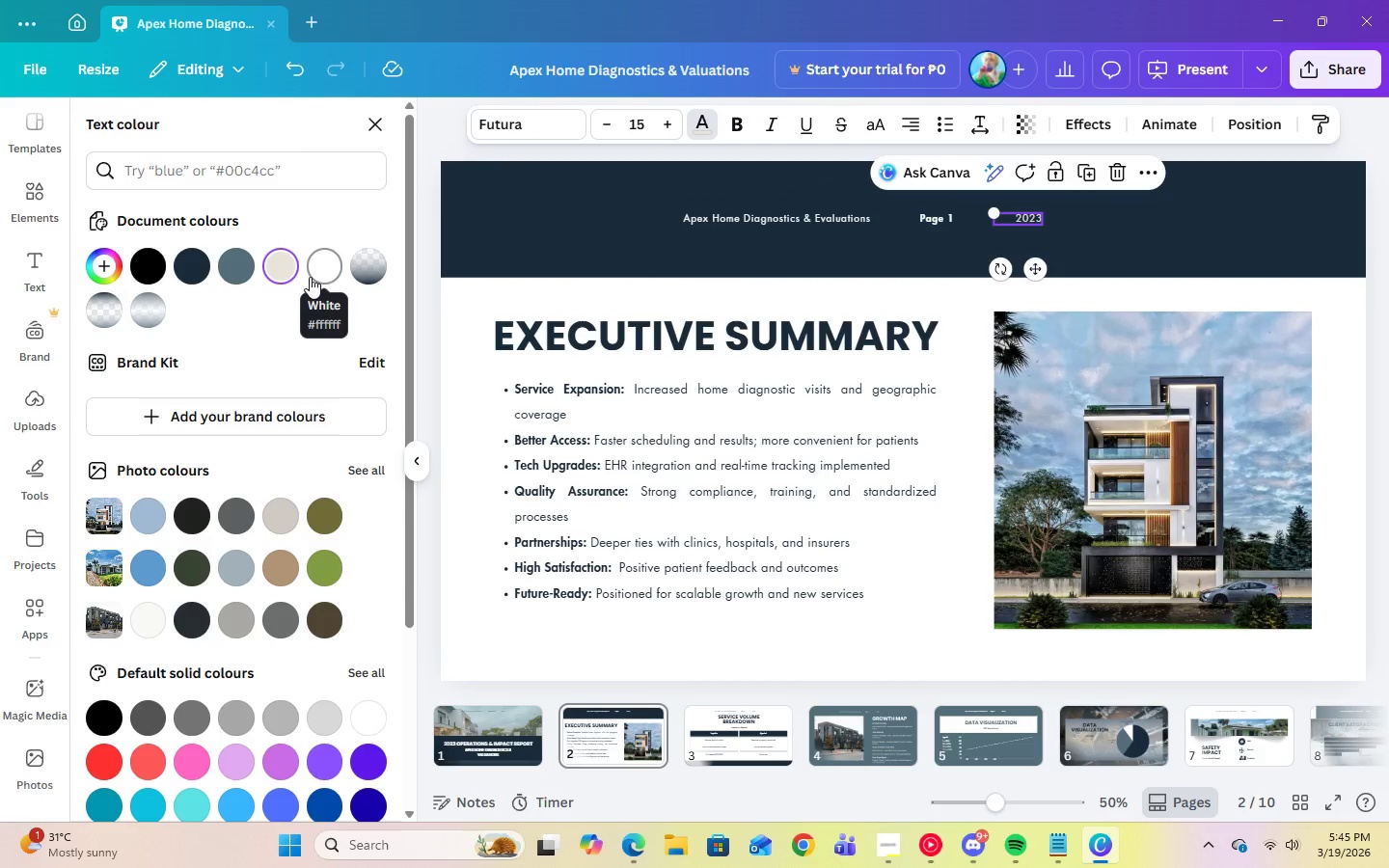 
left_click([310, 277])
 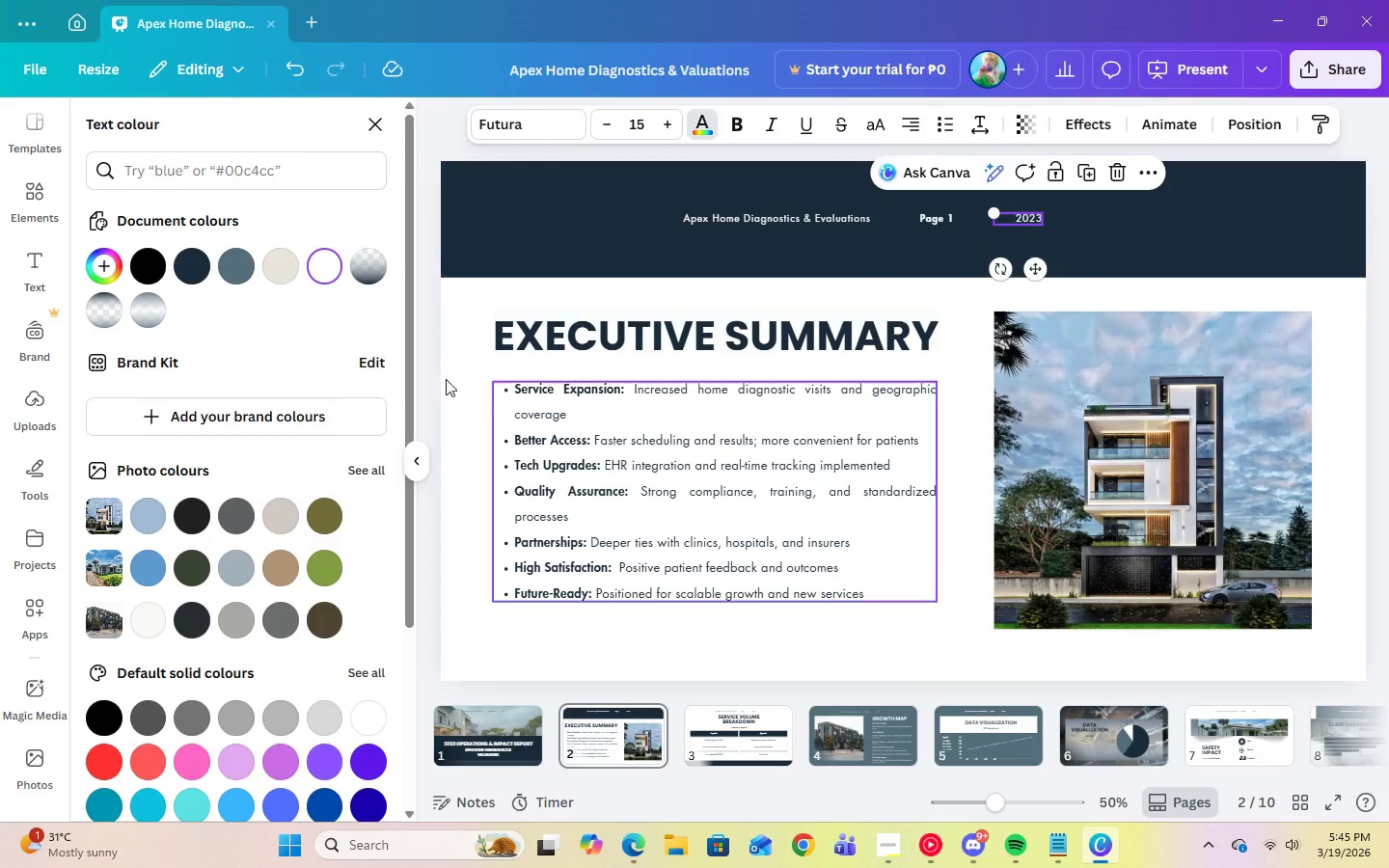 
left_click([453, 370])
 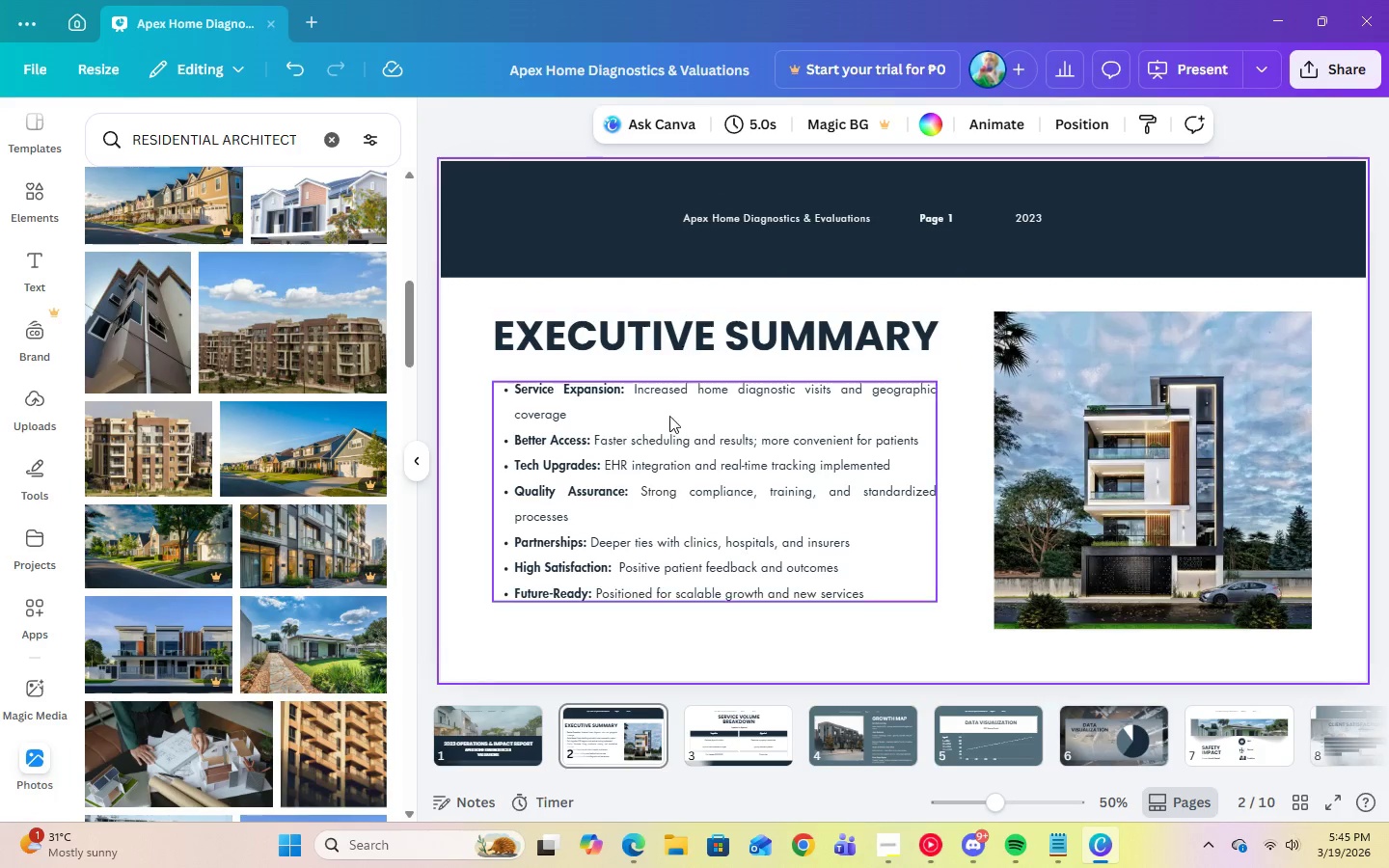 
left_click([657, 479])
 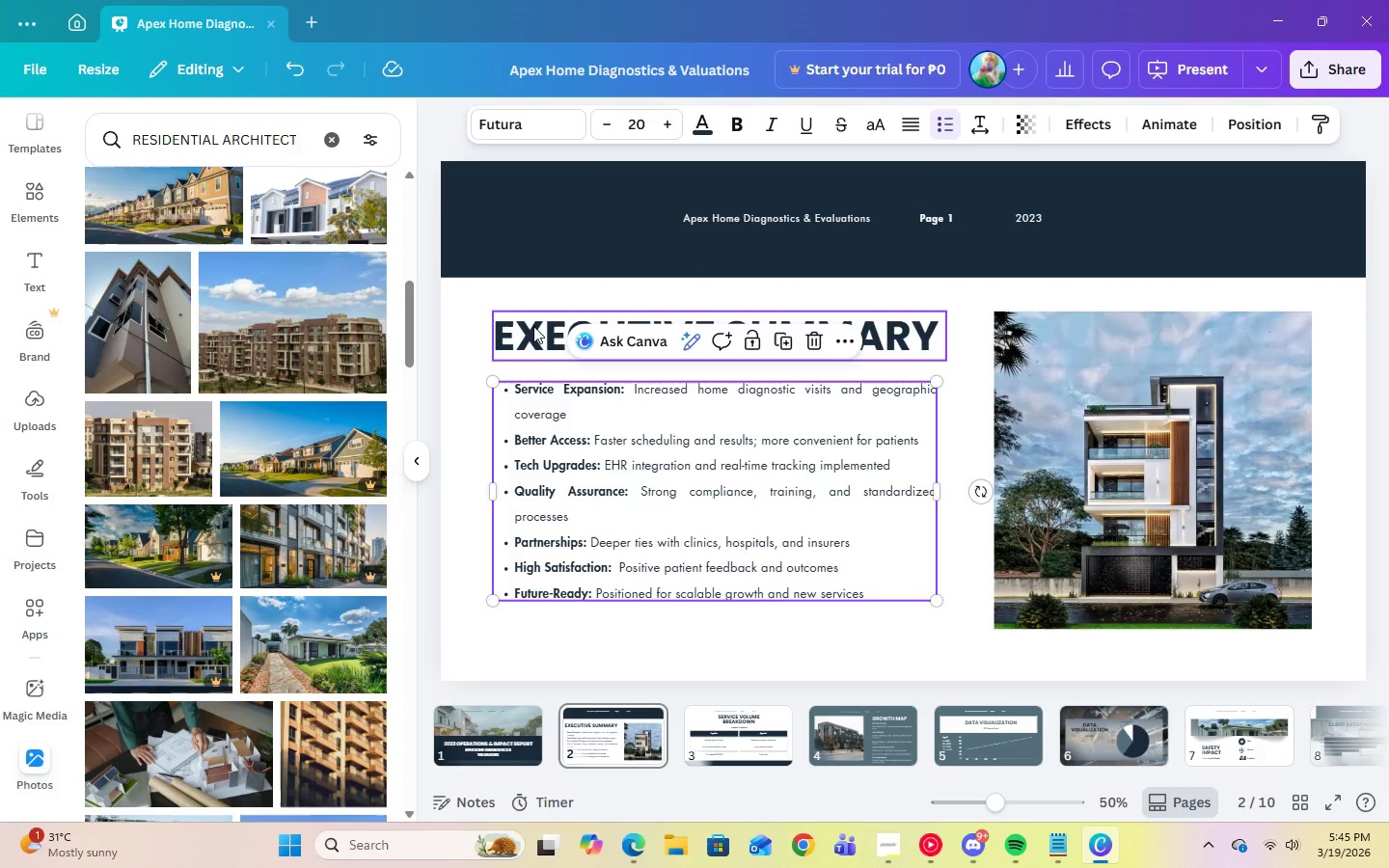 
left_click([533, 326])
 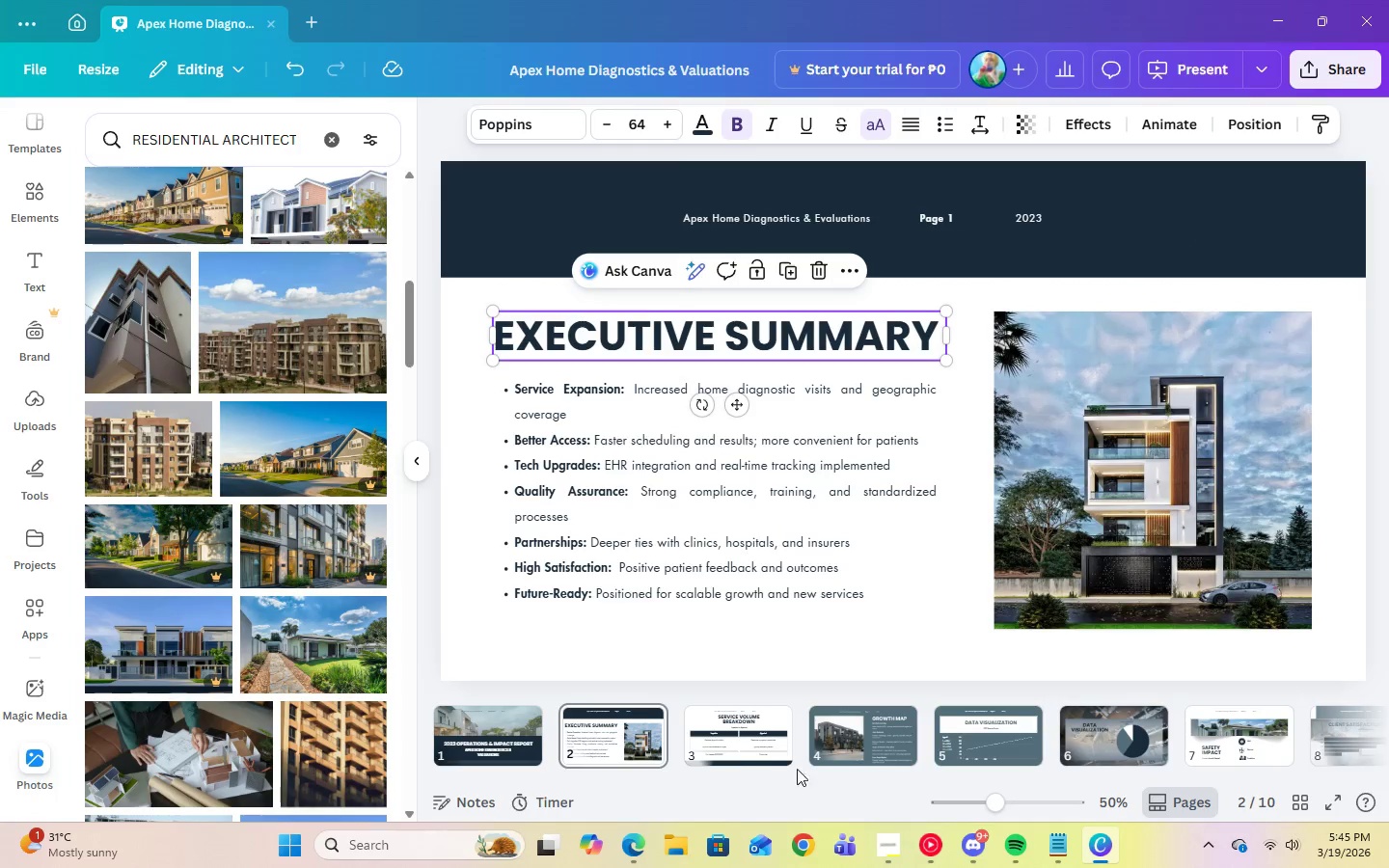 
left_click([745, 745])
 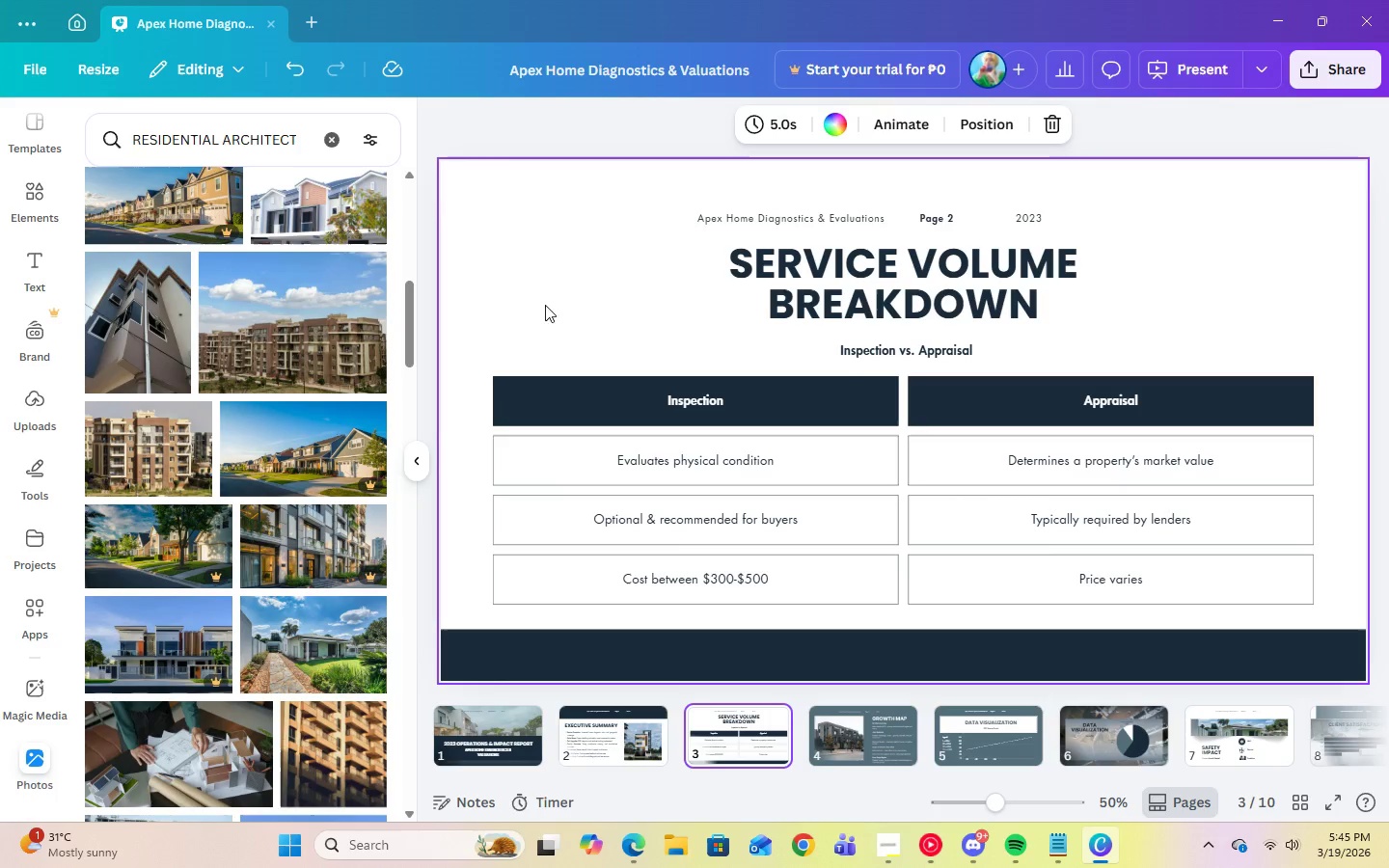 
left_click([548, 297])
 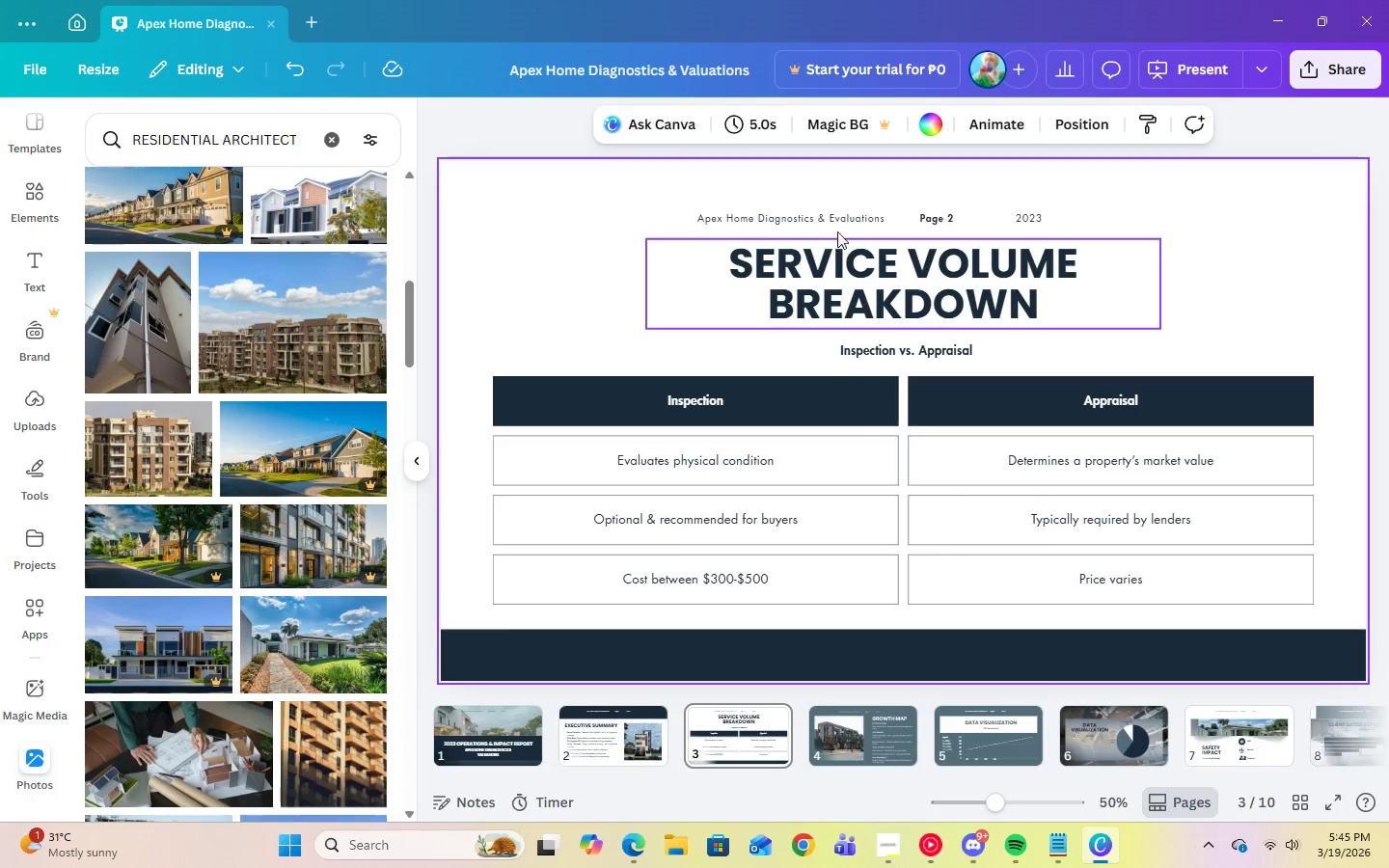 
left_click([839, 221])
 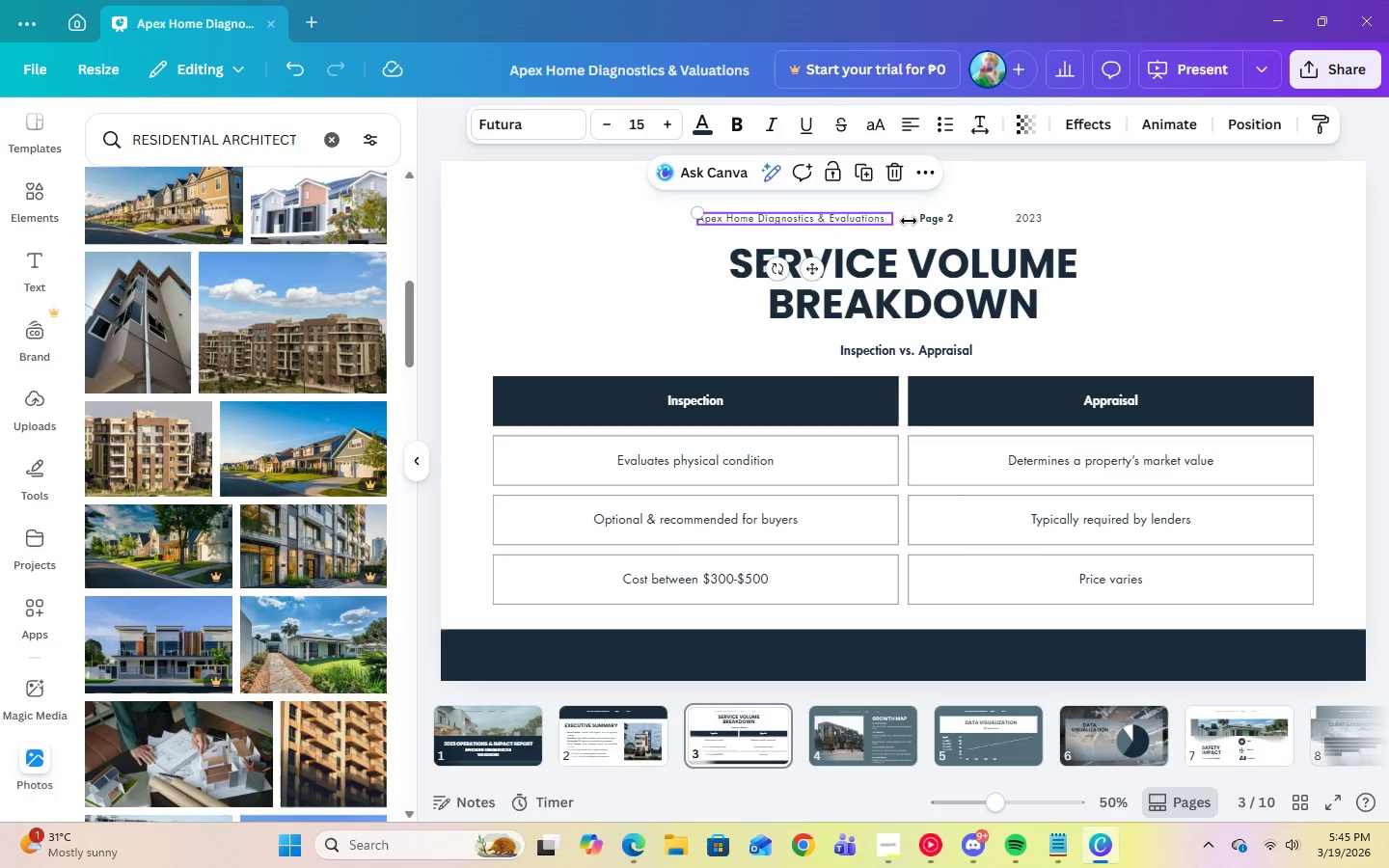 
left_click([913, 221])
 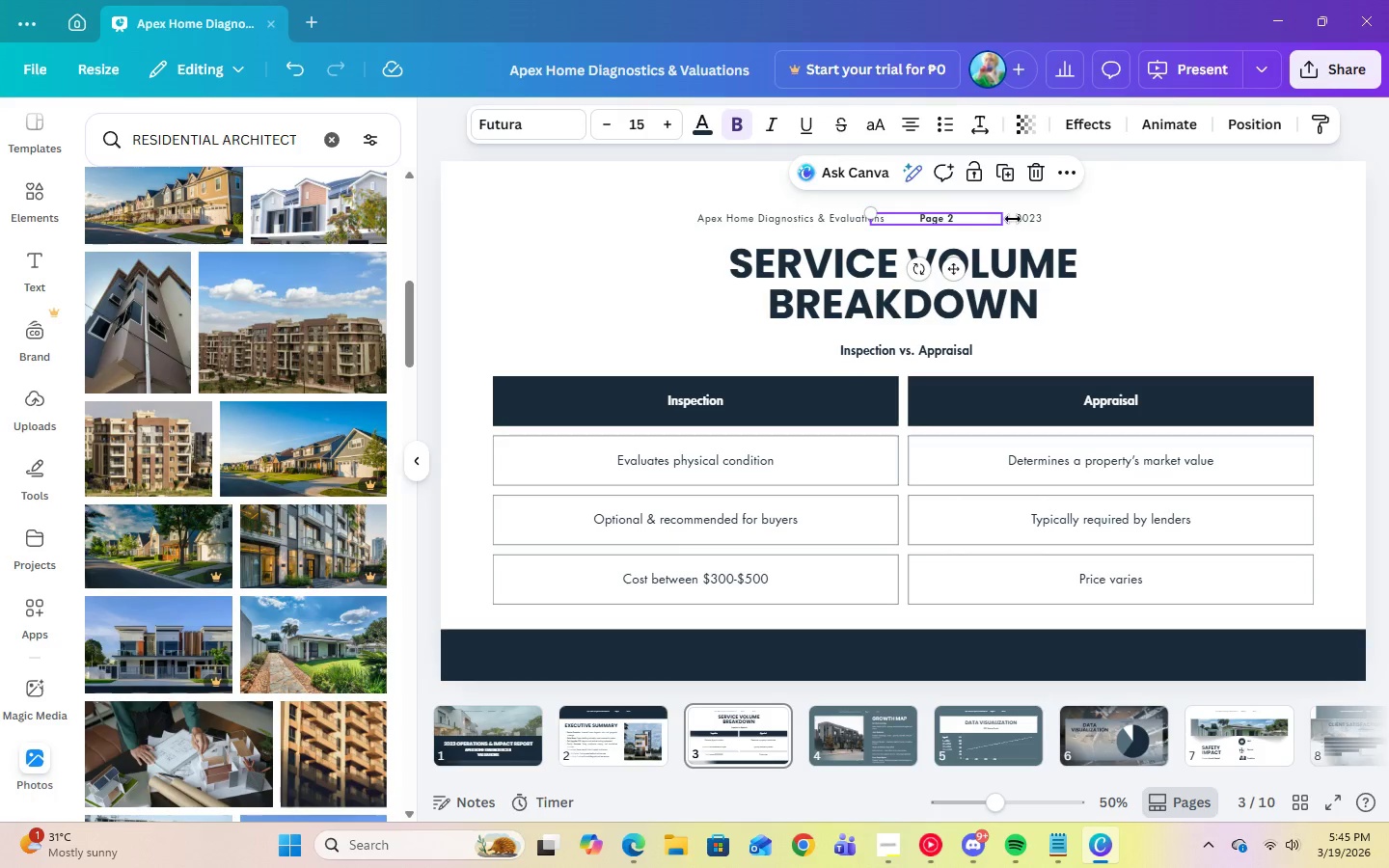 
left_click([1022, 219])
 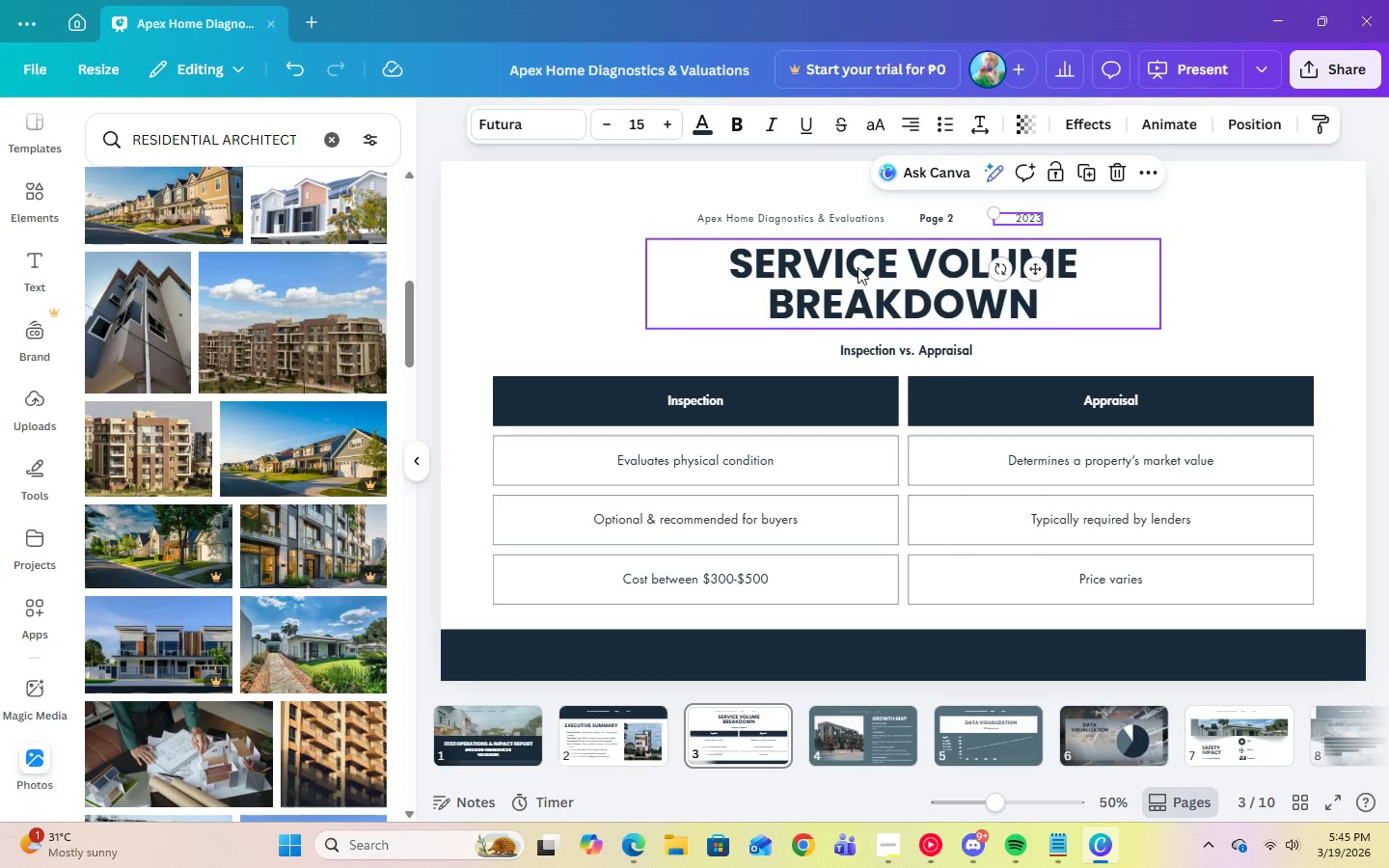 
left_click([858, 267])
 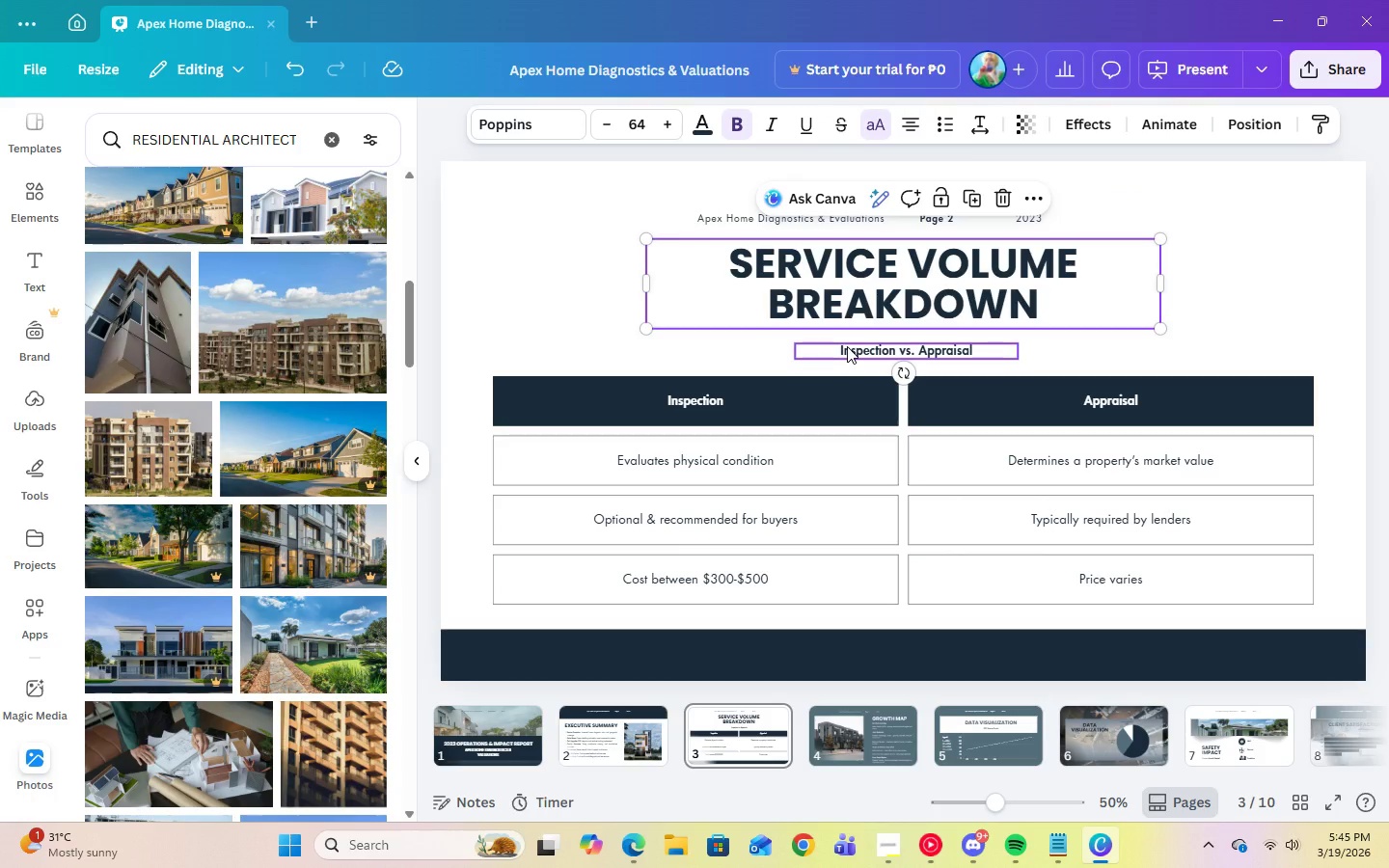 
left_click([847, 347])
 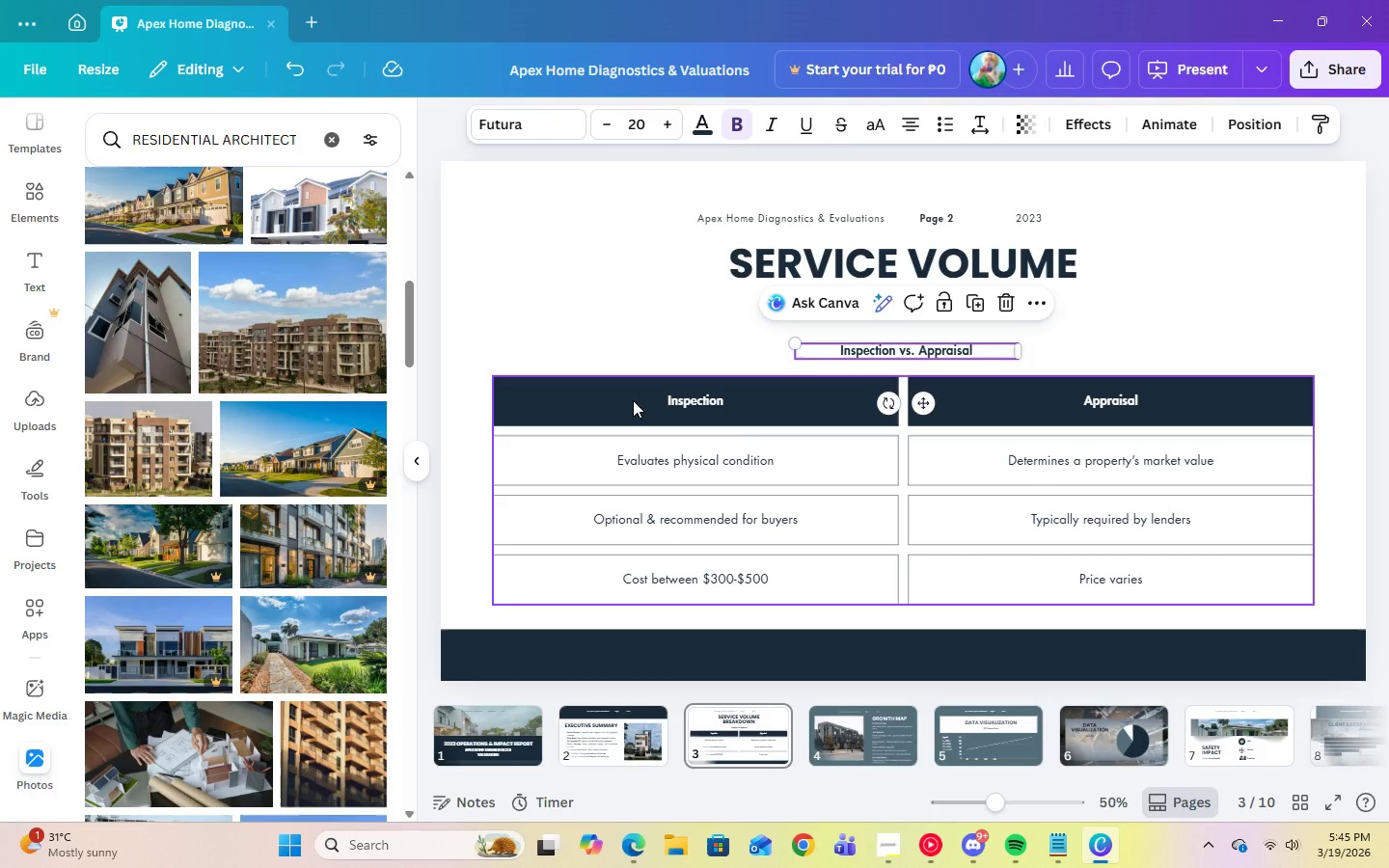 
left_click([633, 400])